 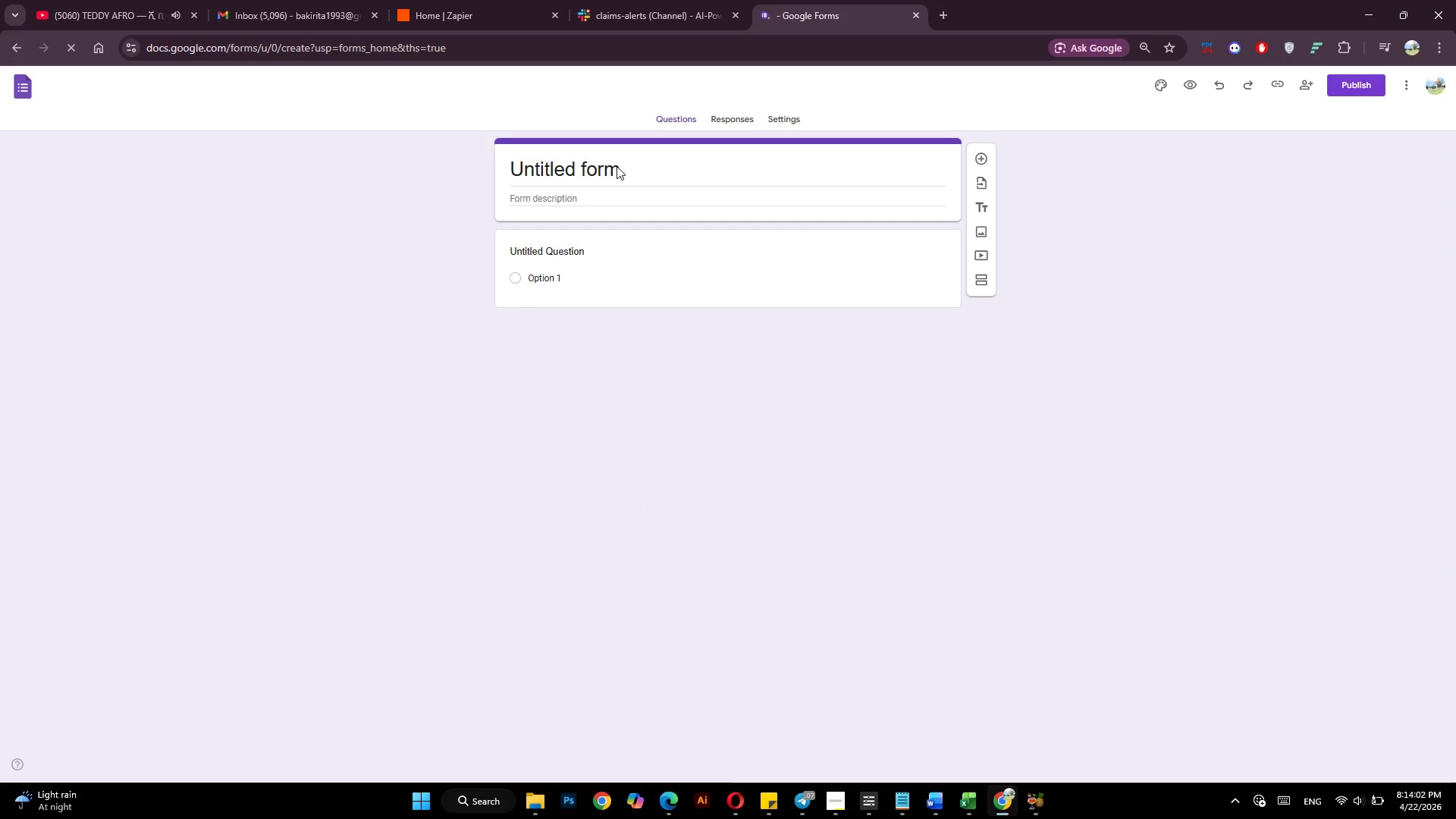 
double_click([617, 166])
 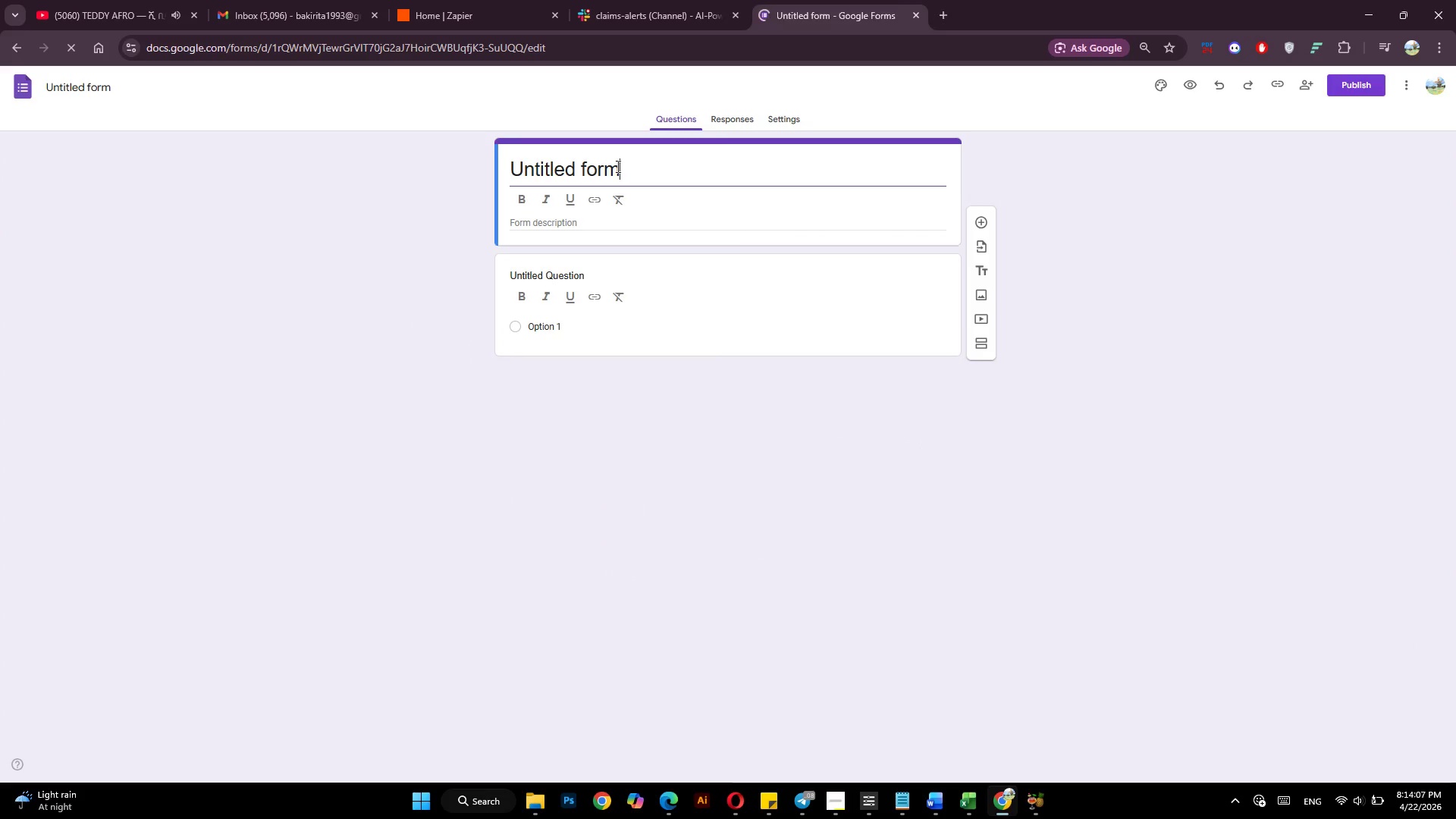 
triple_click([617, 166])
 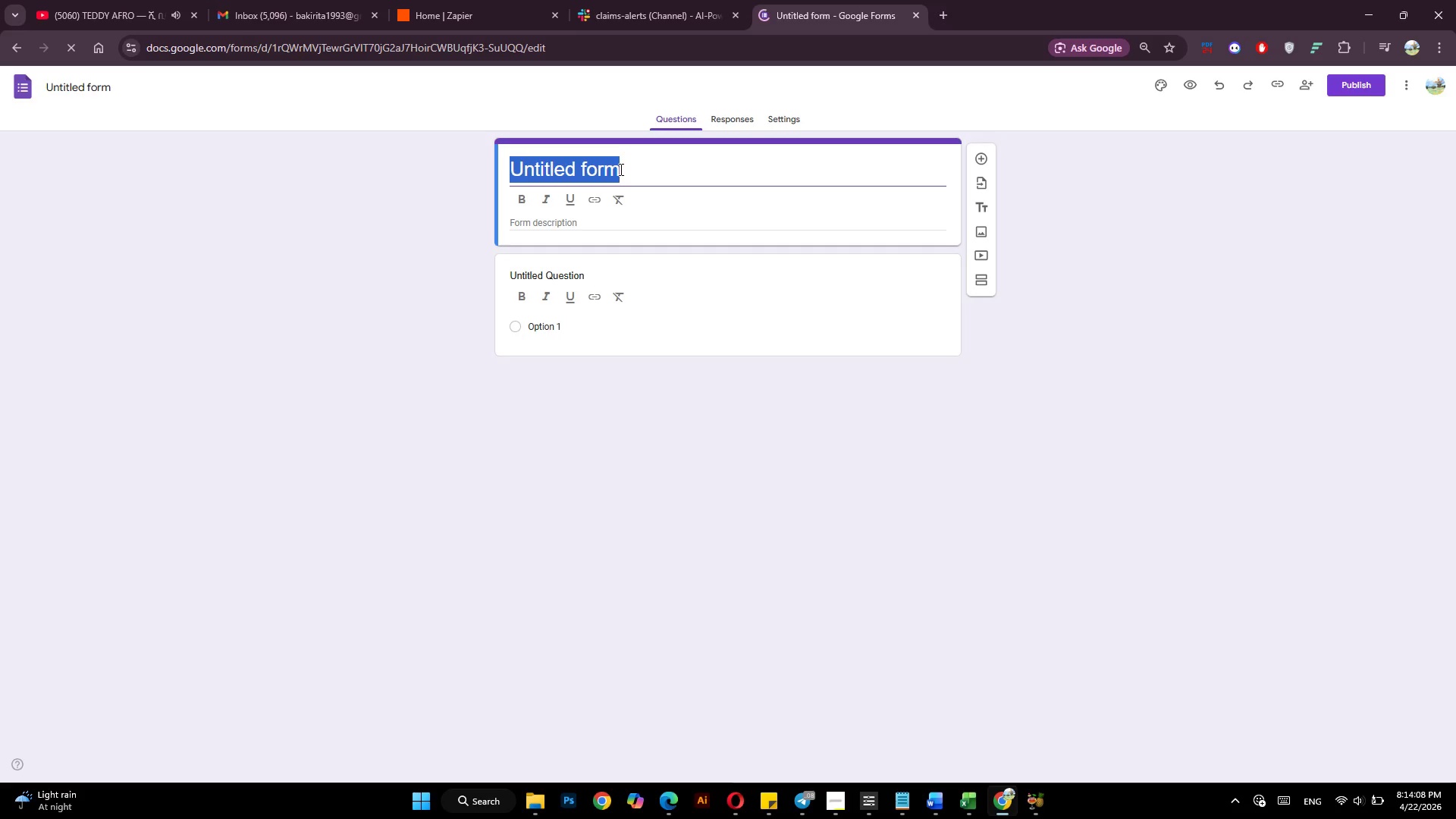 
key(Backspace)
 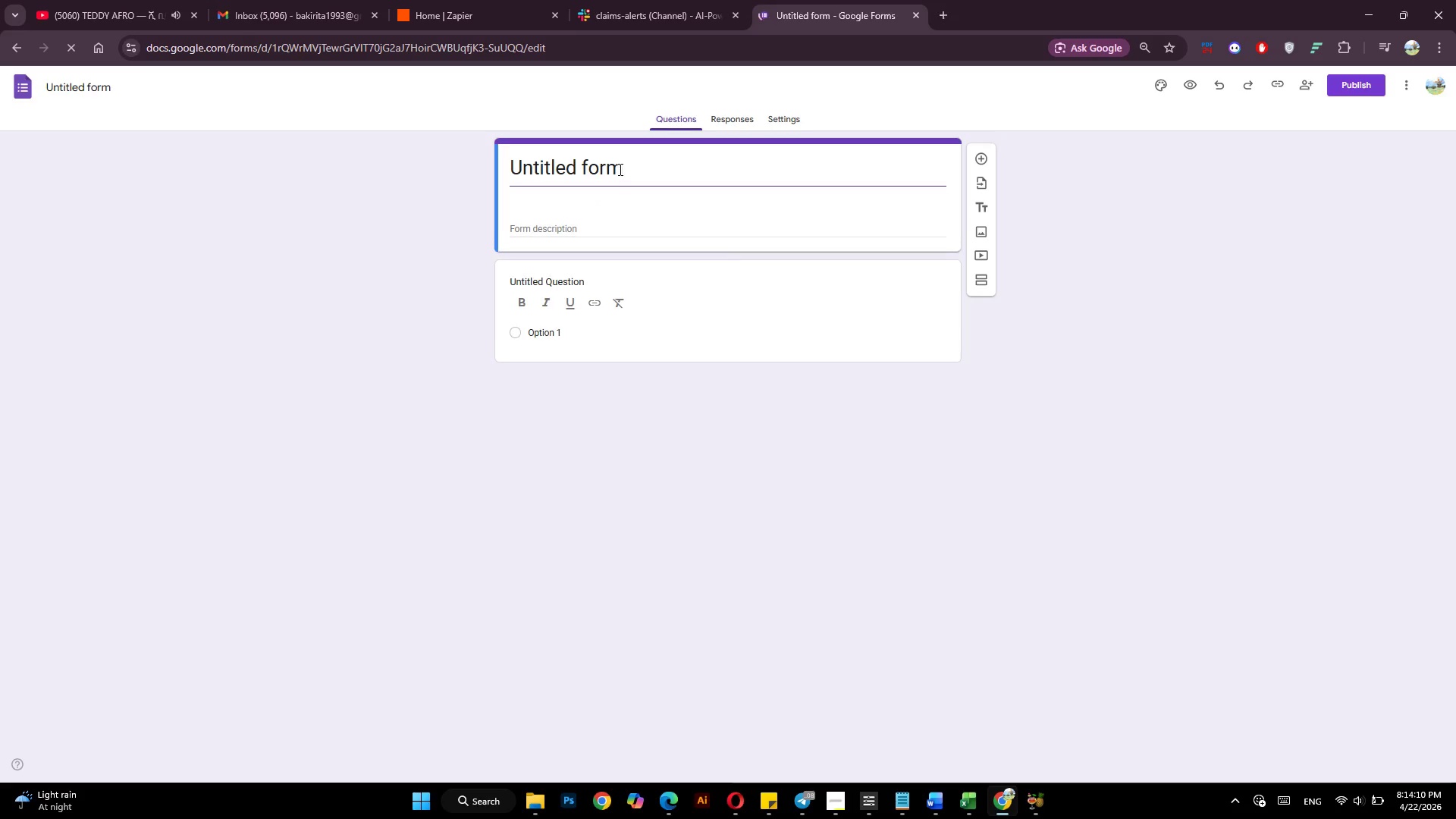 
hold_key(key=Backspace, duration=0.62)
 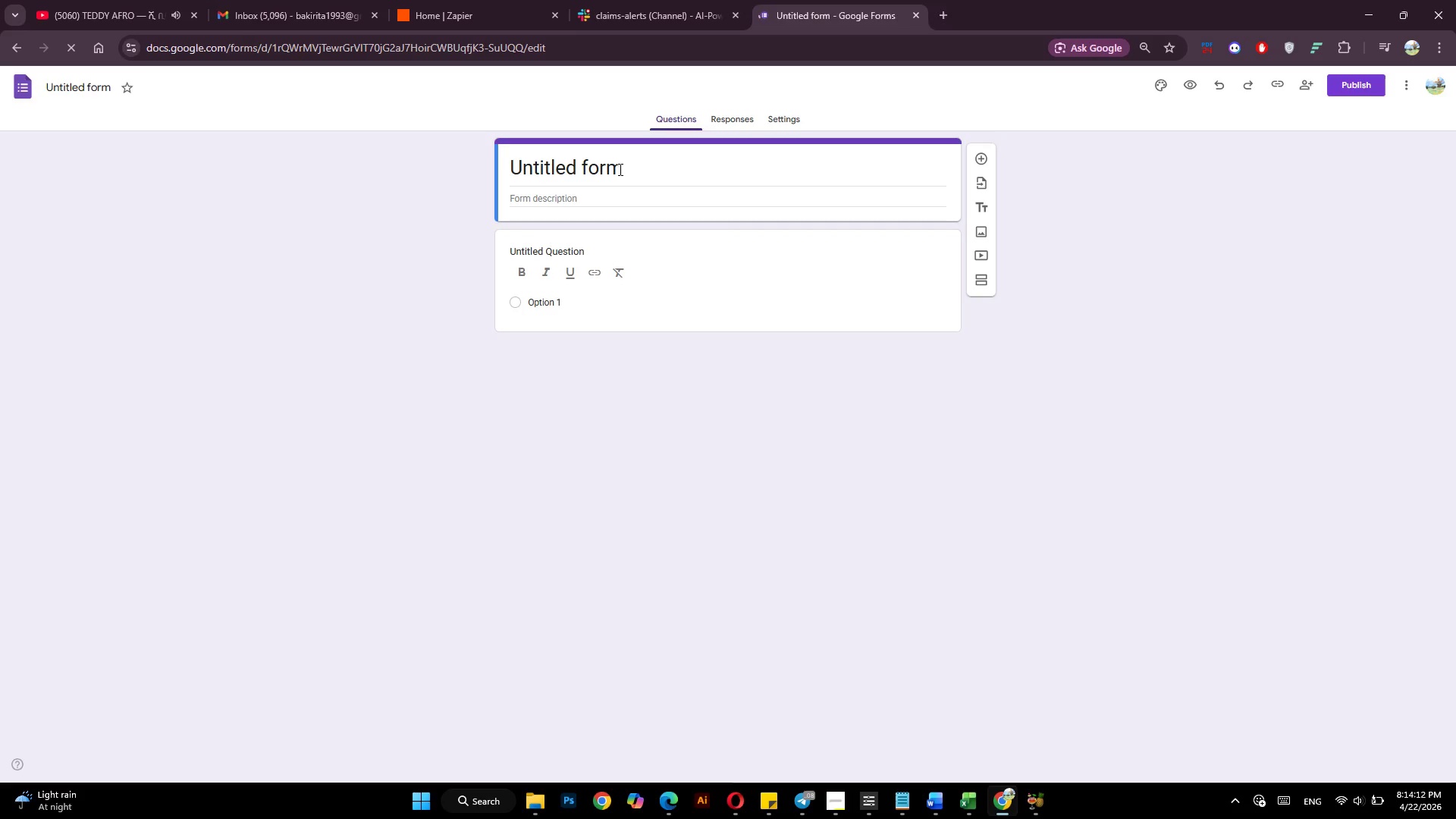 
key(Backspace)
 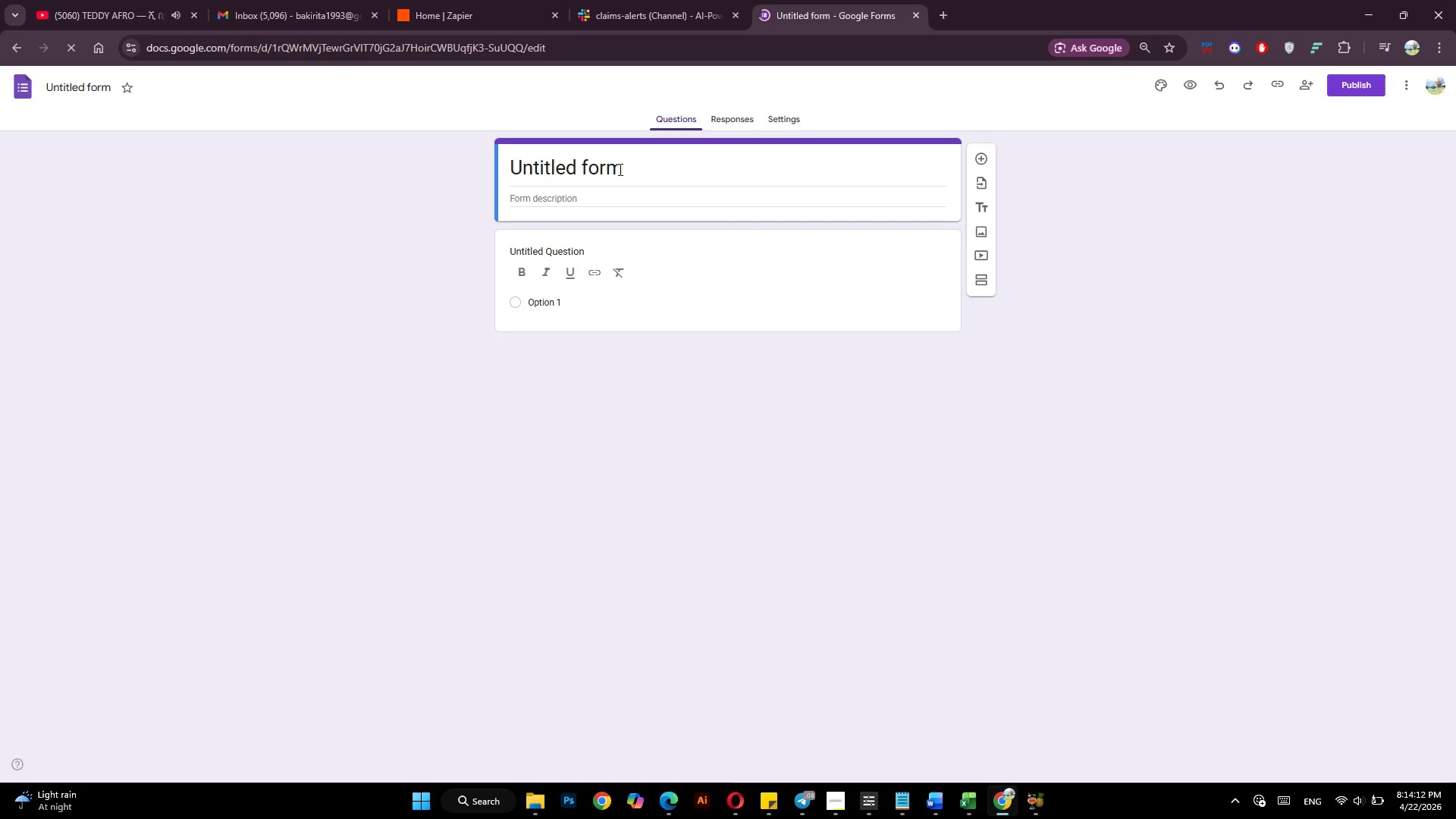 
key(Backspace)
 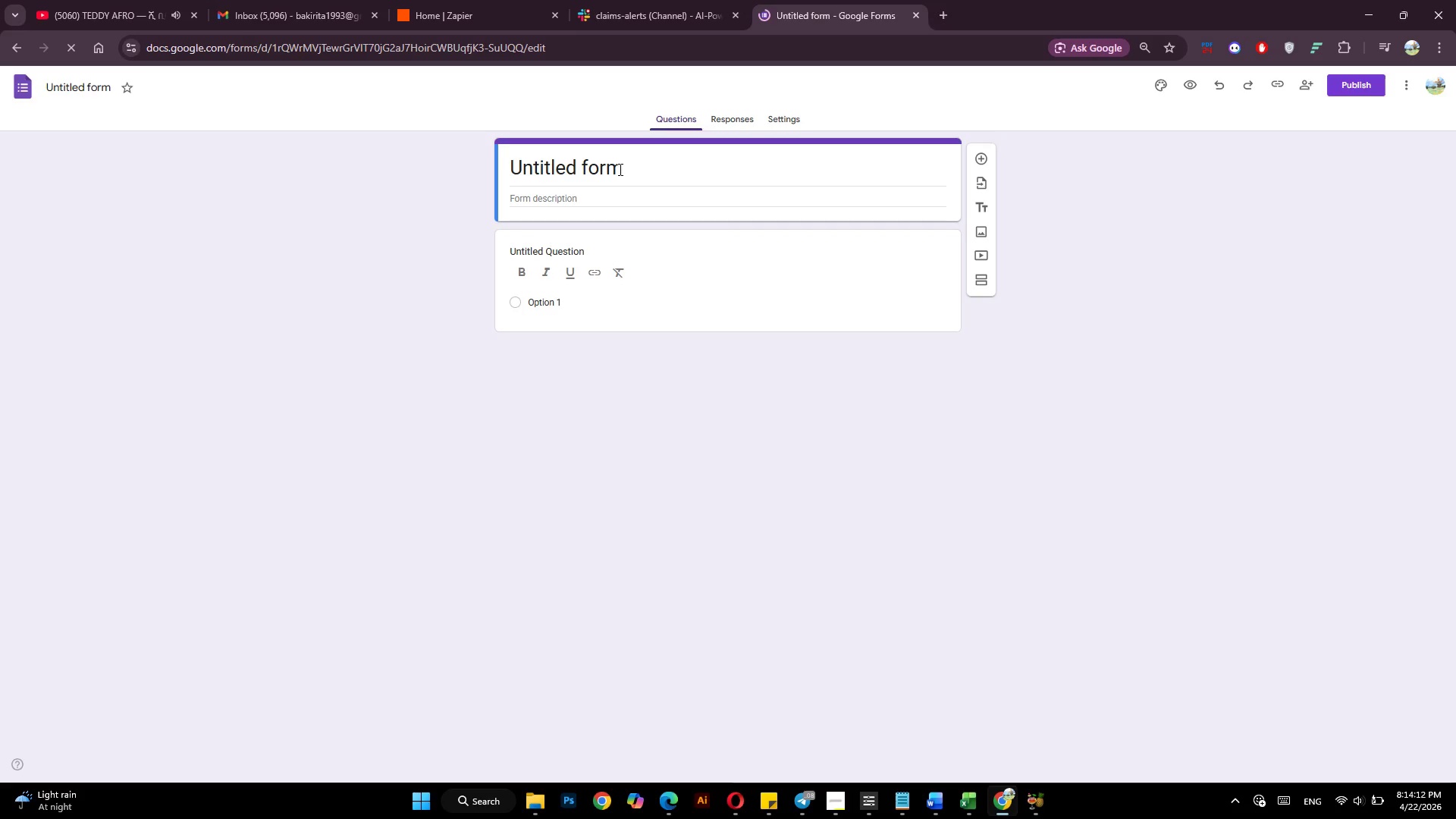 
key(Backspace)
 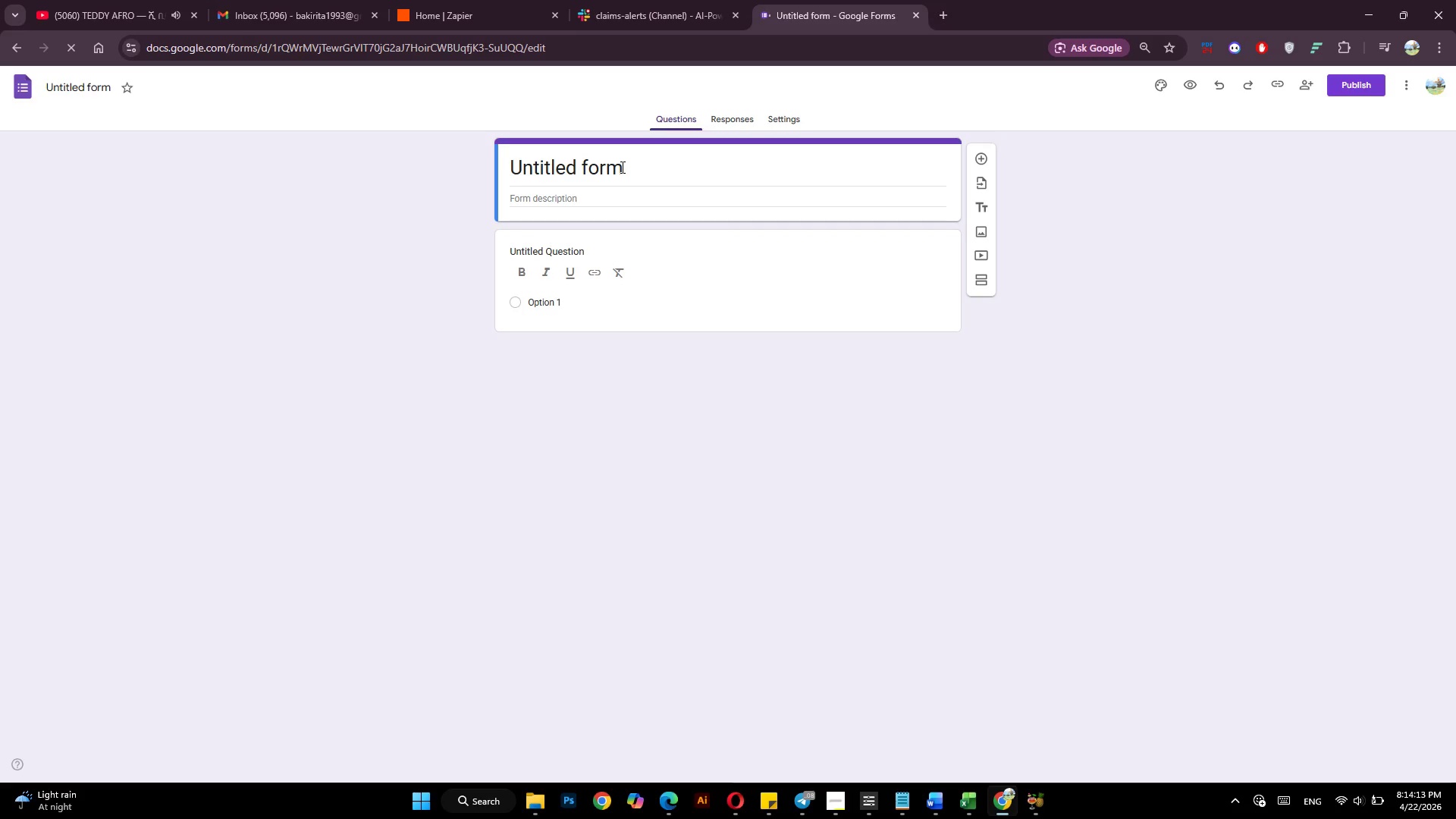 
left_click([621, 167])
 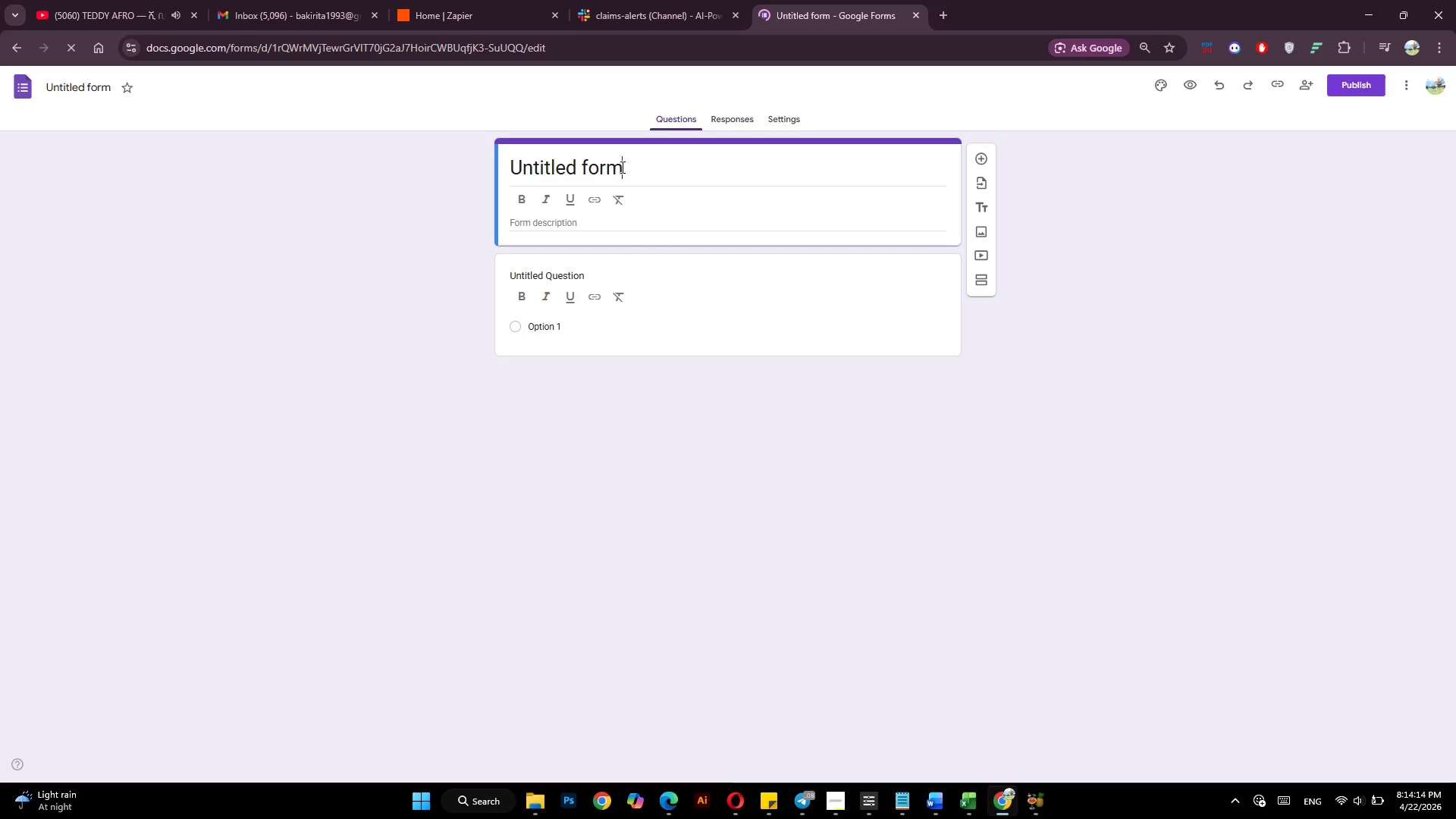 
hold_key(key=Backspace, duration=1.17)
 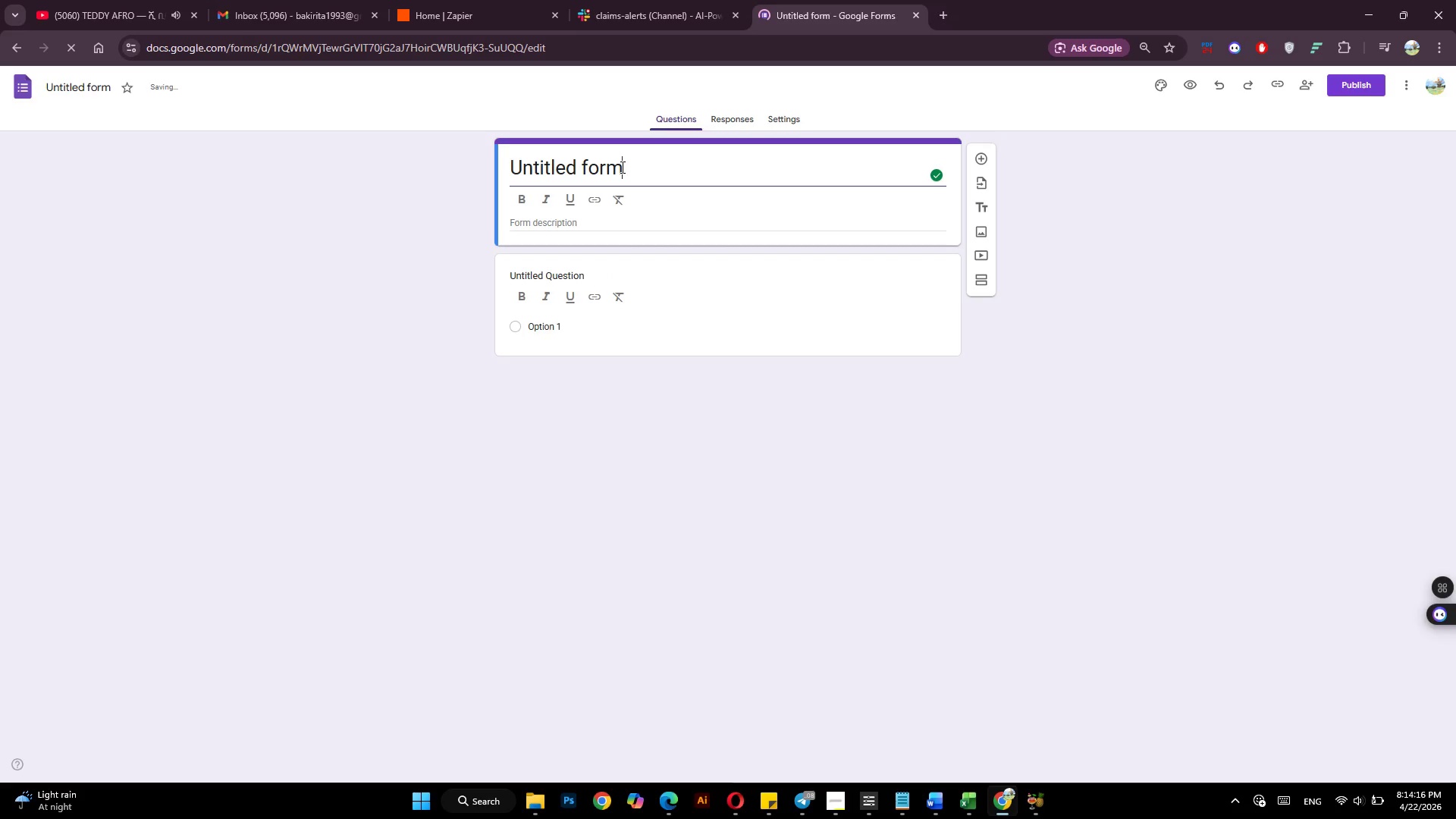 
type(Bairib)
key(Backspace)
key(Backspace)
type(Barista Certification INtake)
 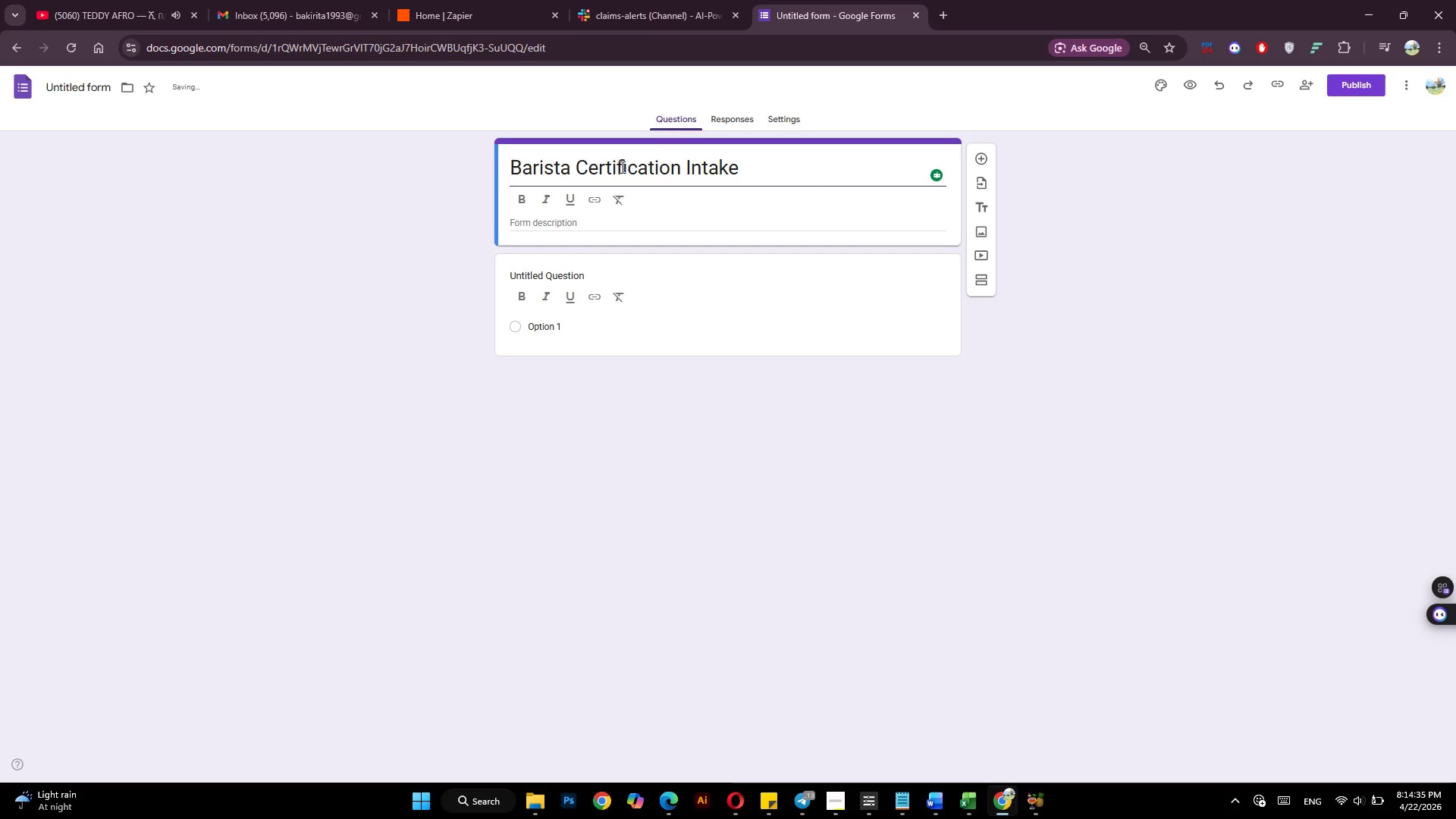 
left_click([74, 88])
 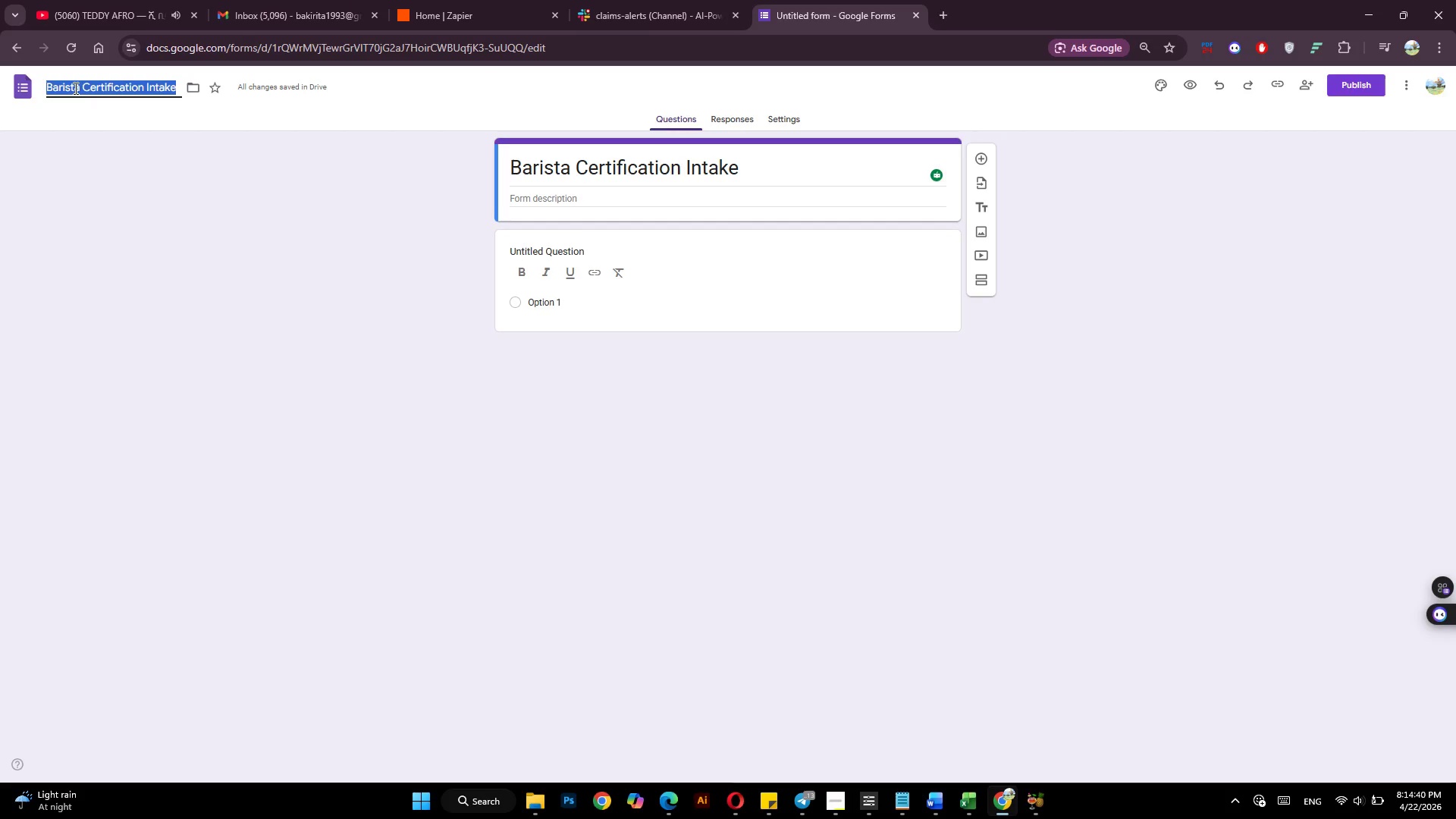 
type(Multi-Stage Barista Certification)
 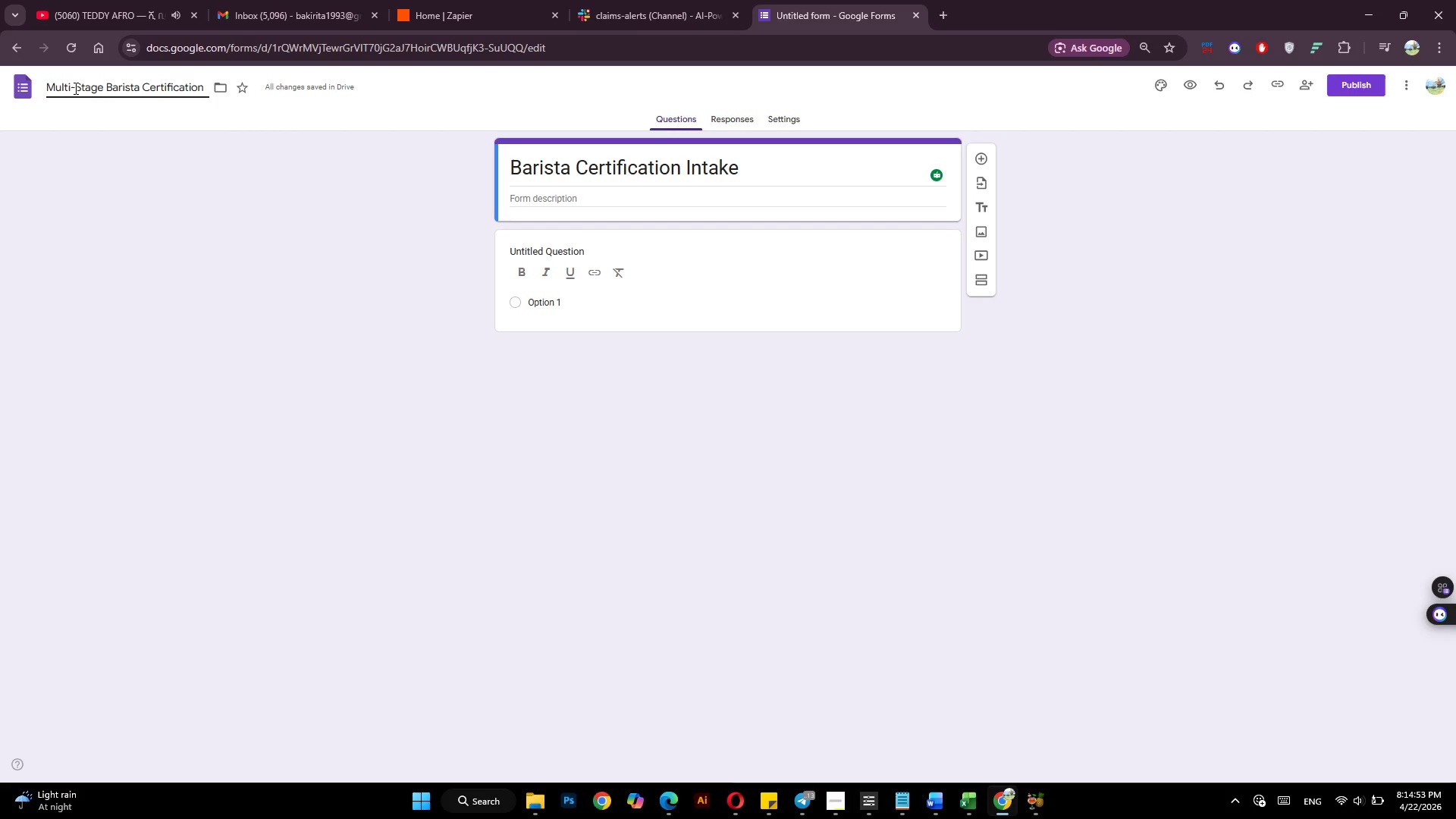 
type( & Compliance Automation)
 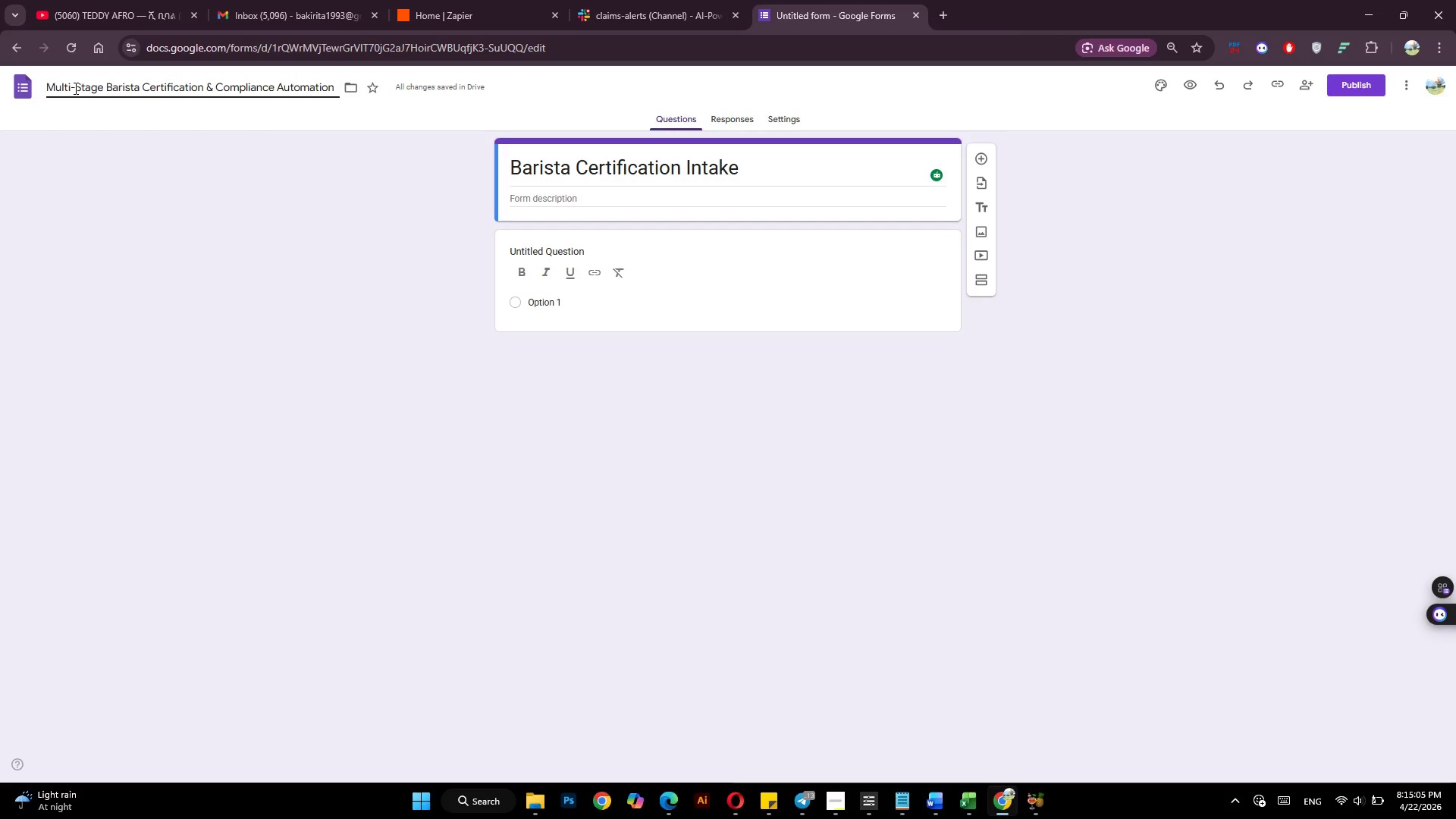 
wait(5.02)
 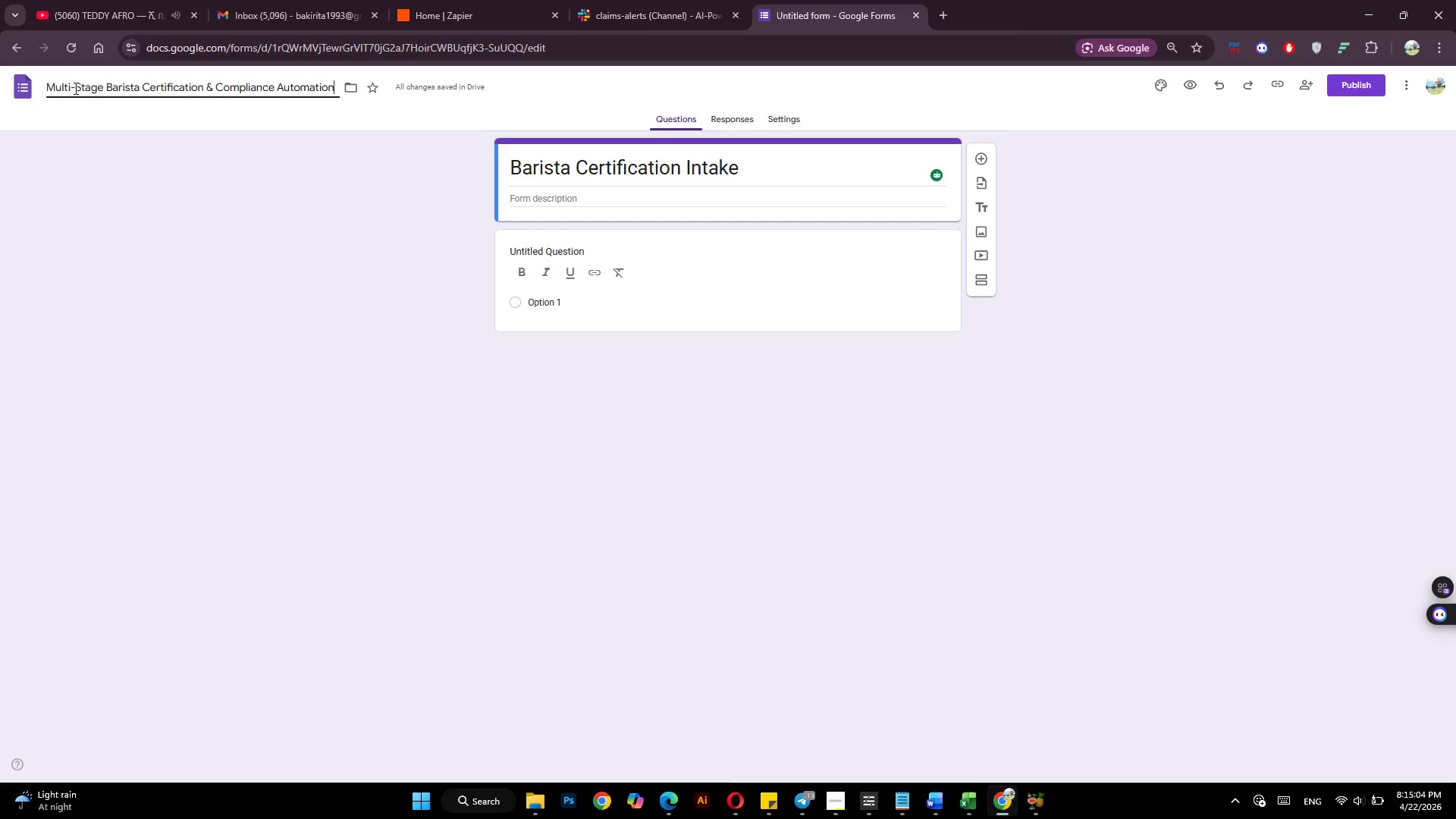 
key(Enter)
 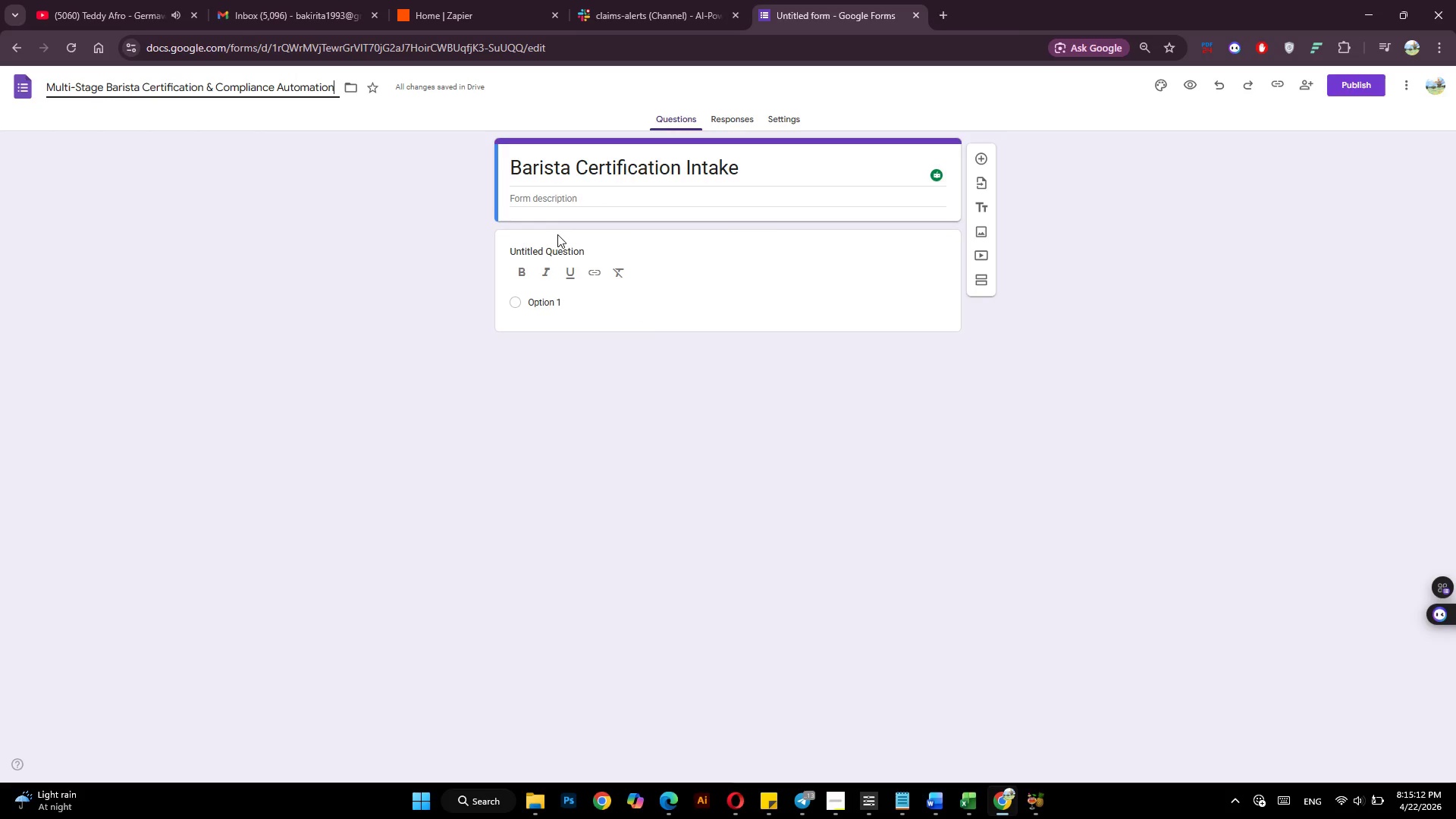 
left_click([566, 251])
 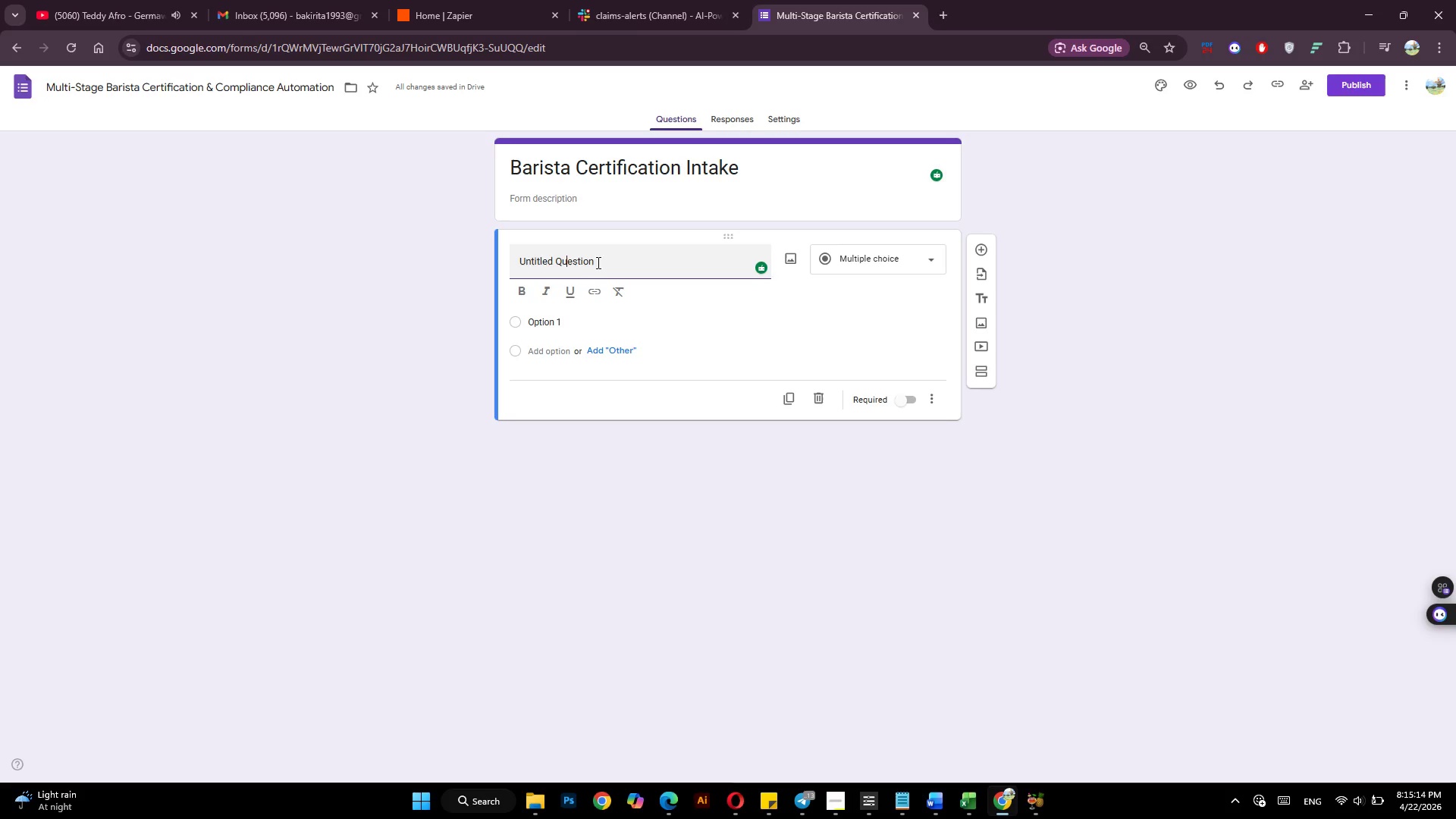 
left_click_drag(start_coordinate=[604, 264], to_coordinate=[516, 266])
 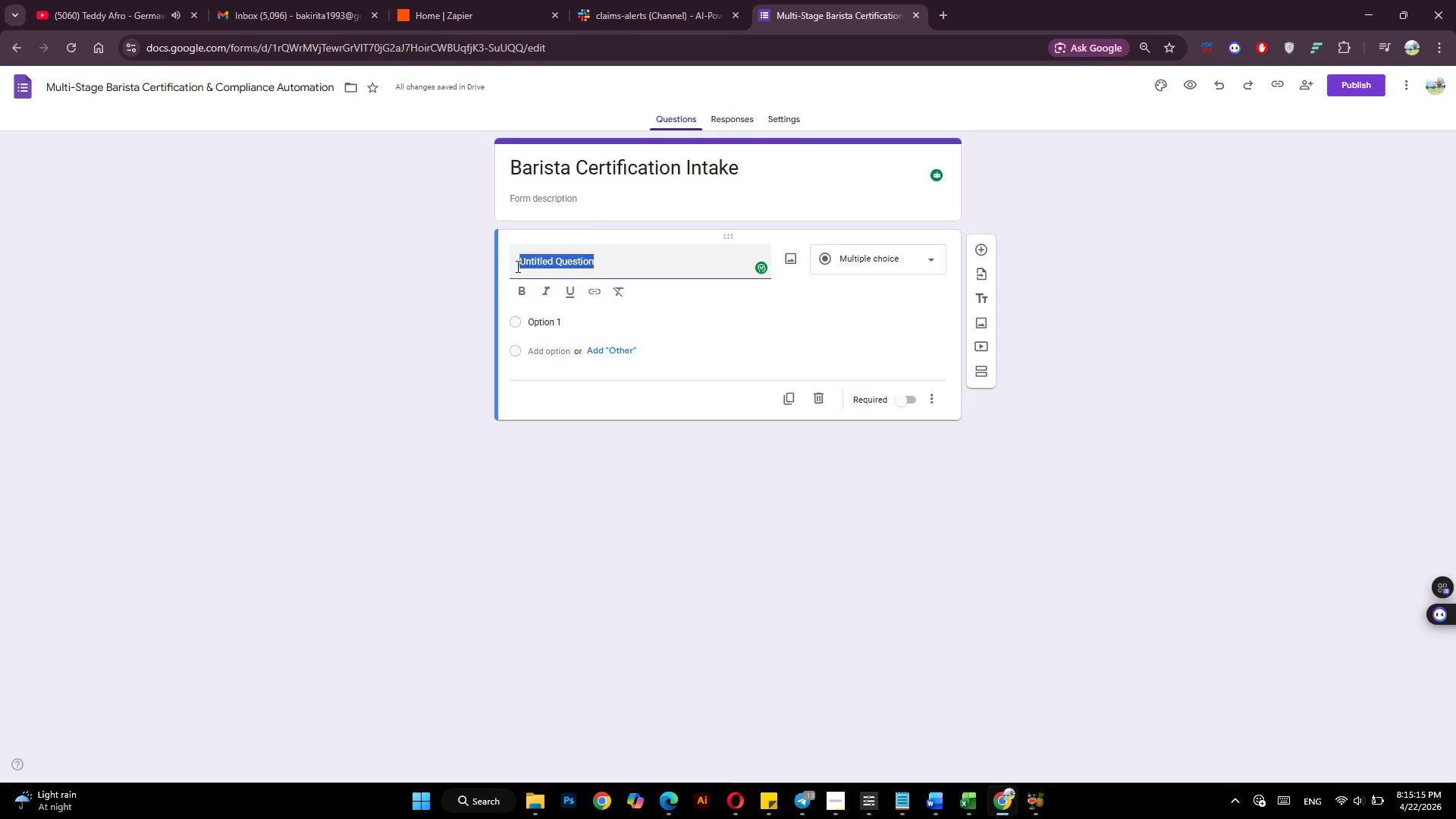 
key(Backspace)
 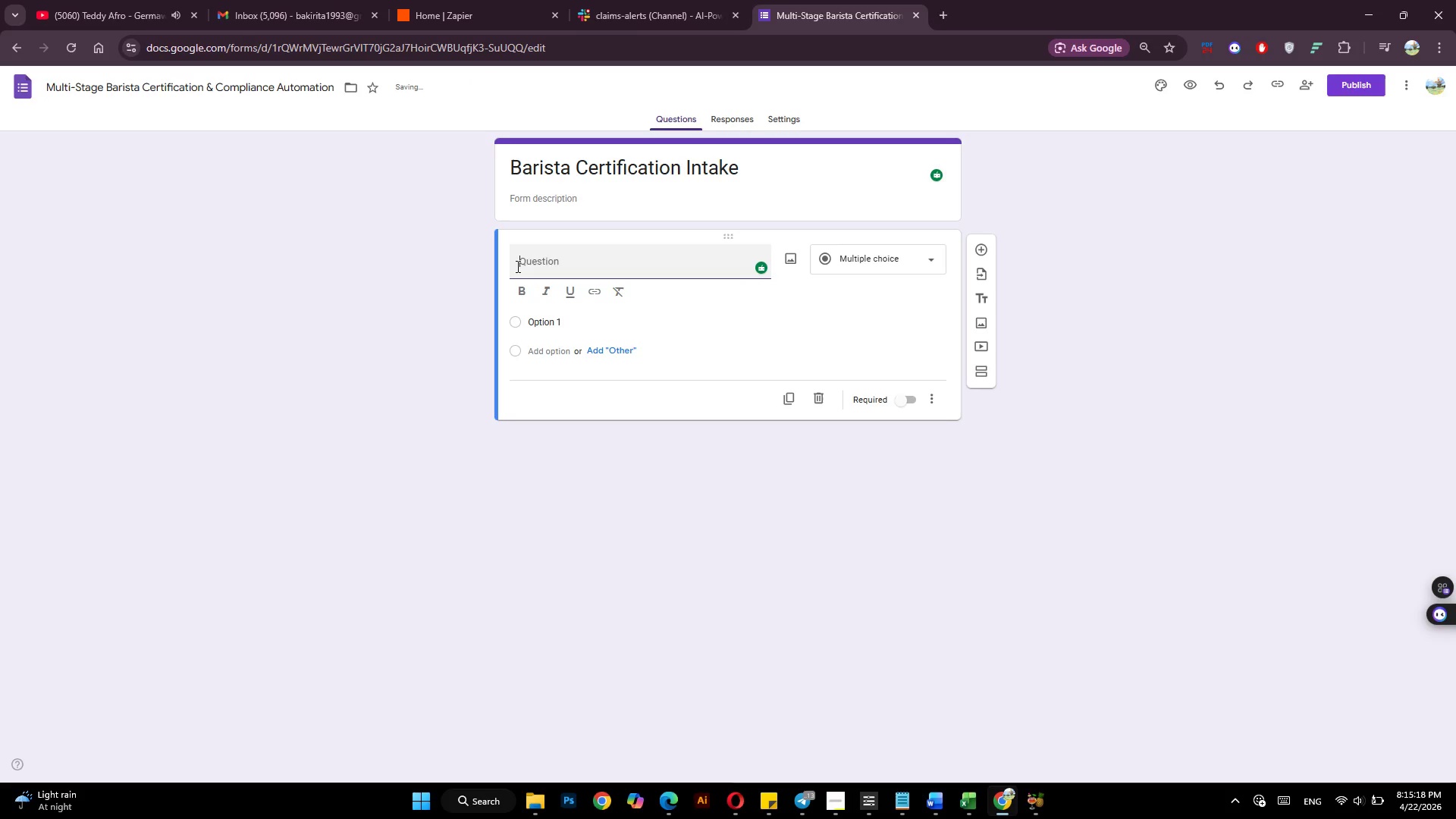 
type(Name)
 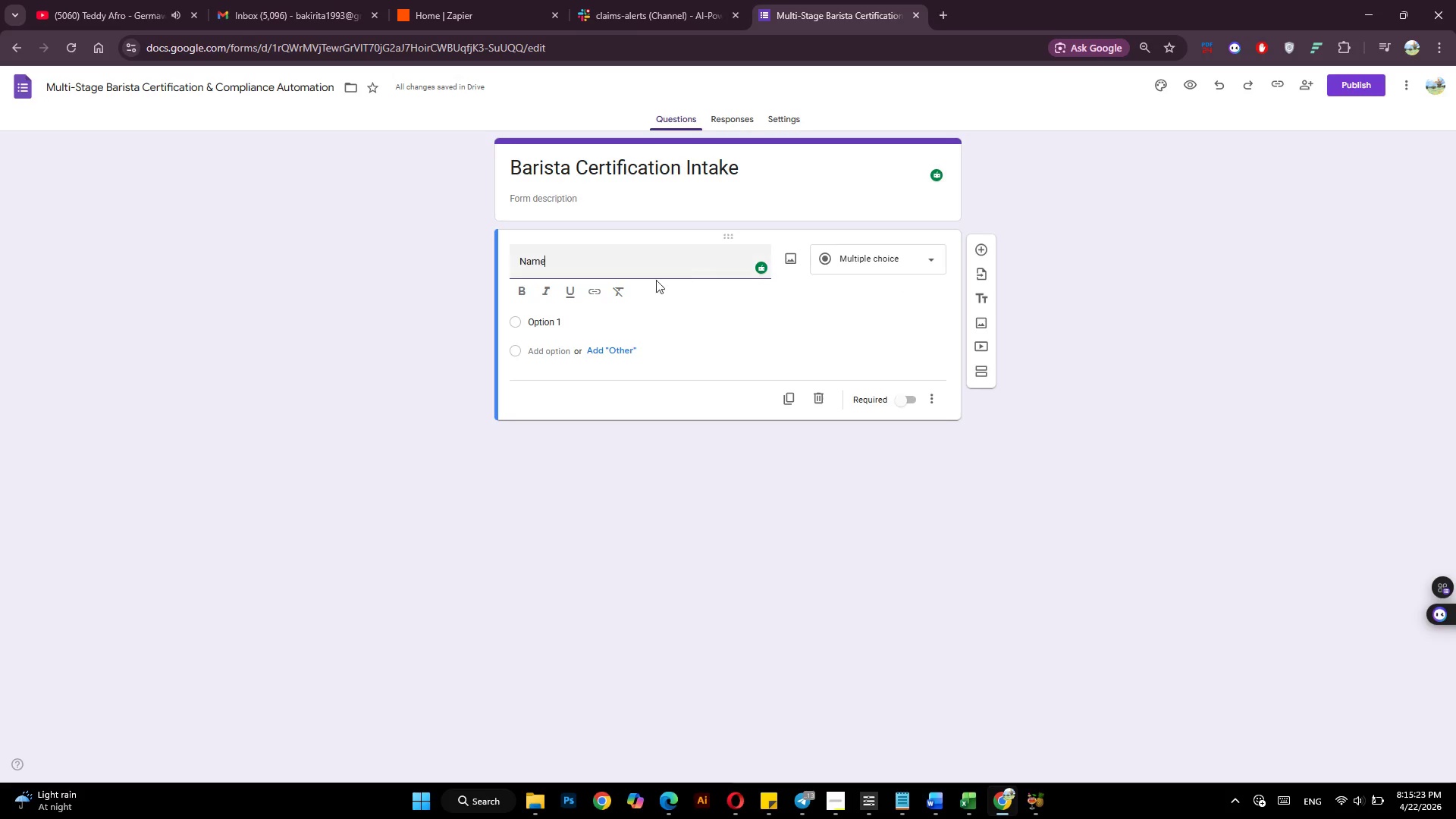 
key(Enter)
 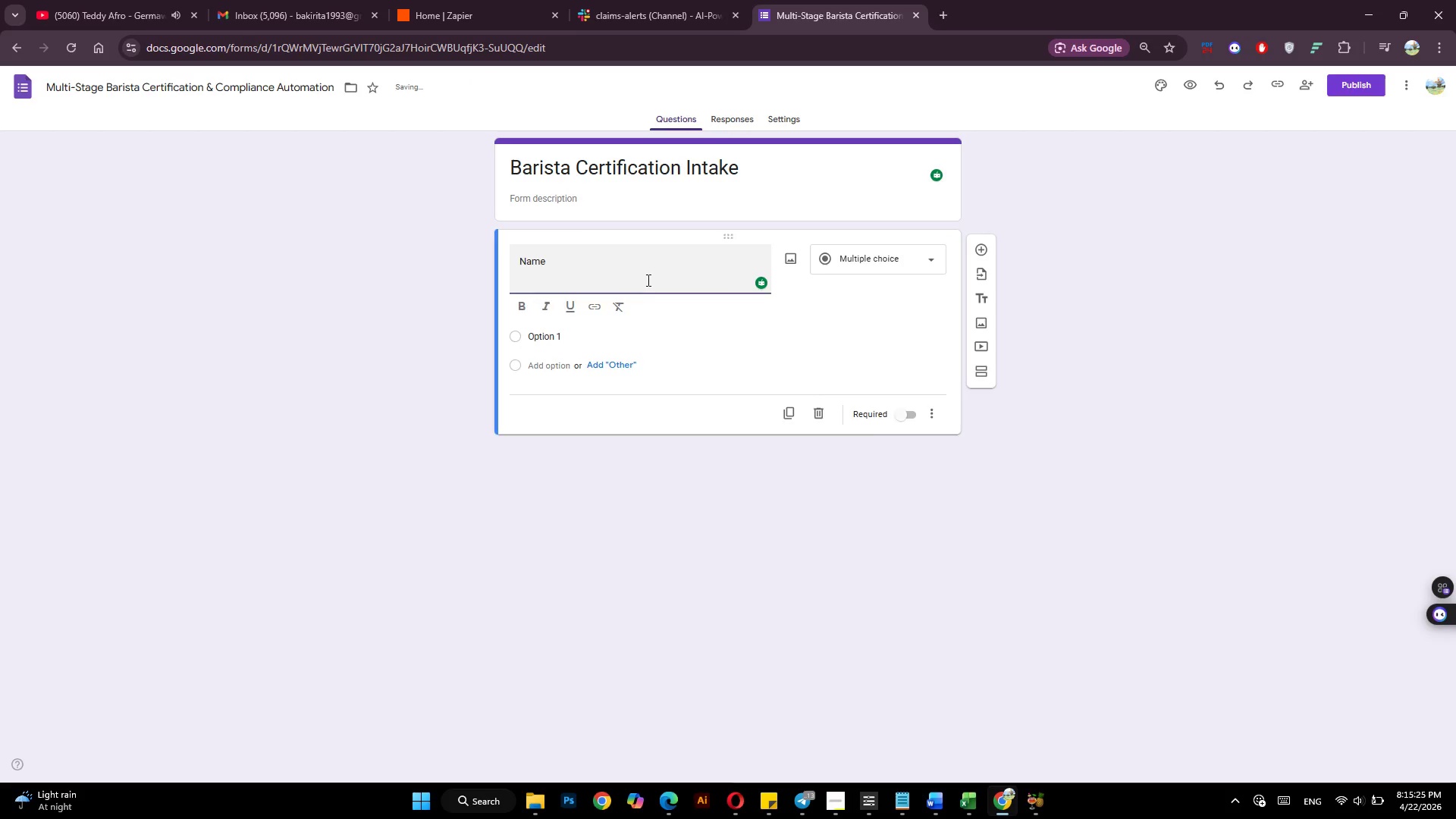 
key(Backspace)
 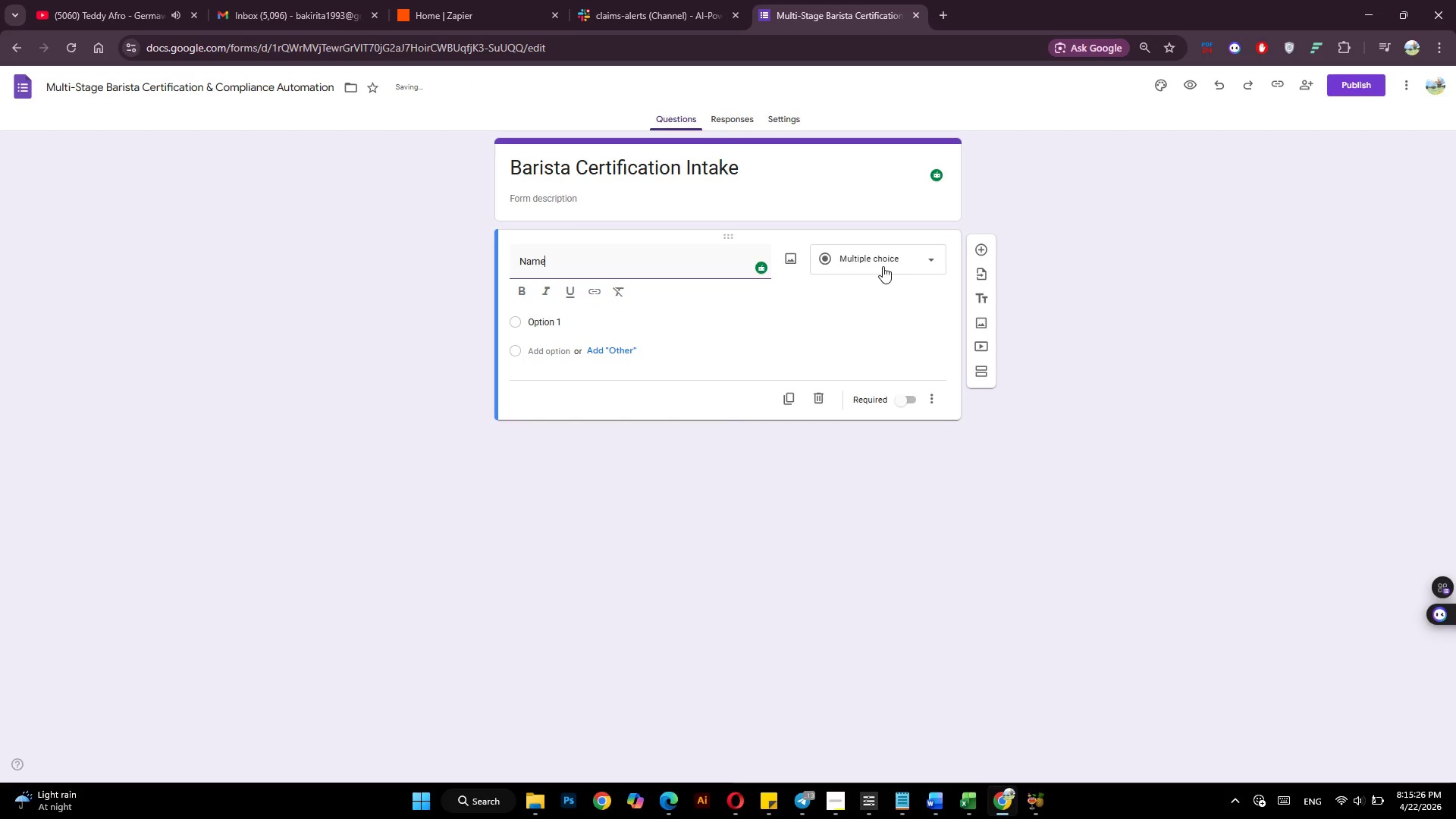 
left_click([899, 256])
 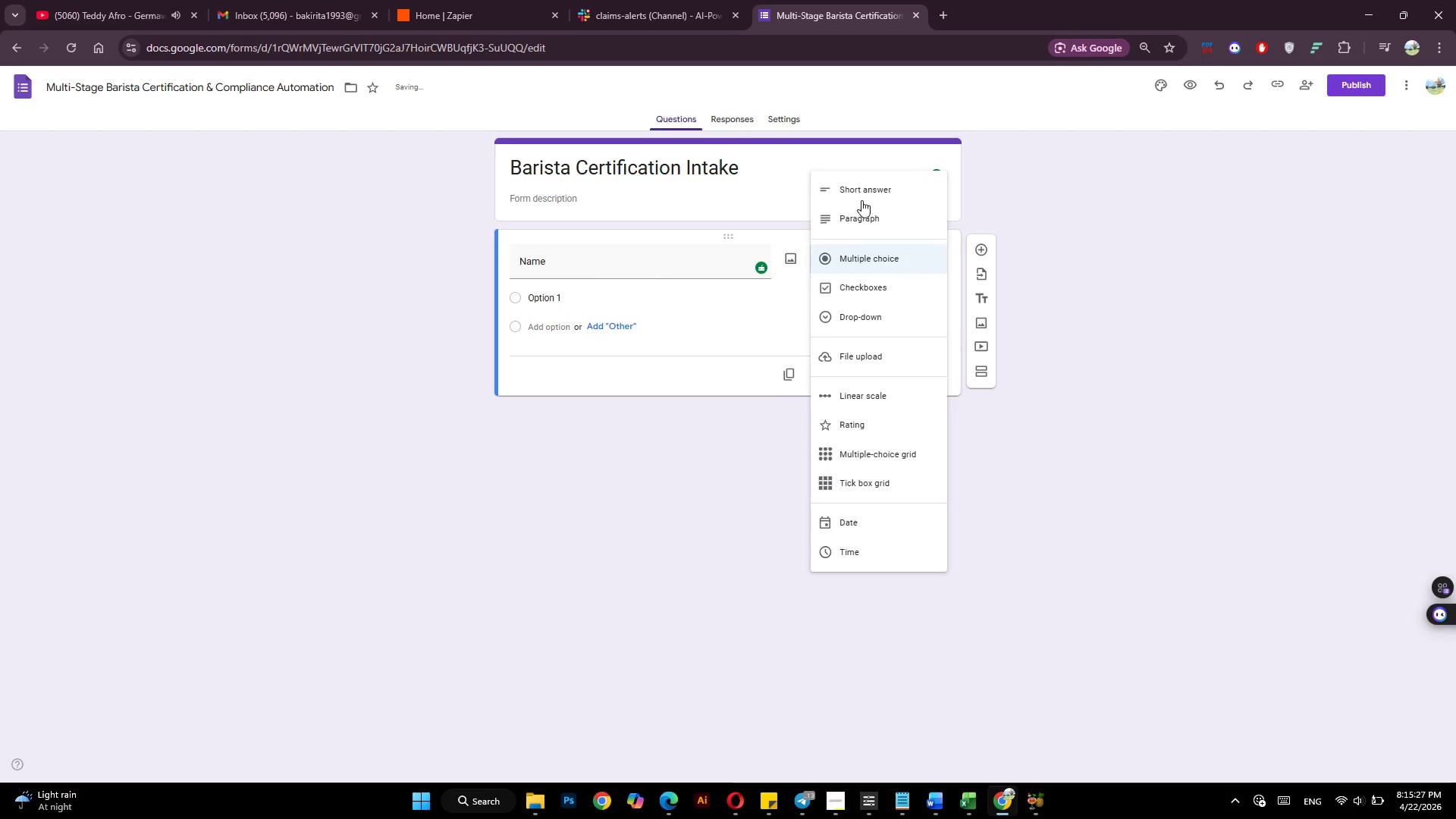 
left_click([864, 192])
 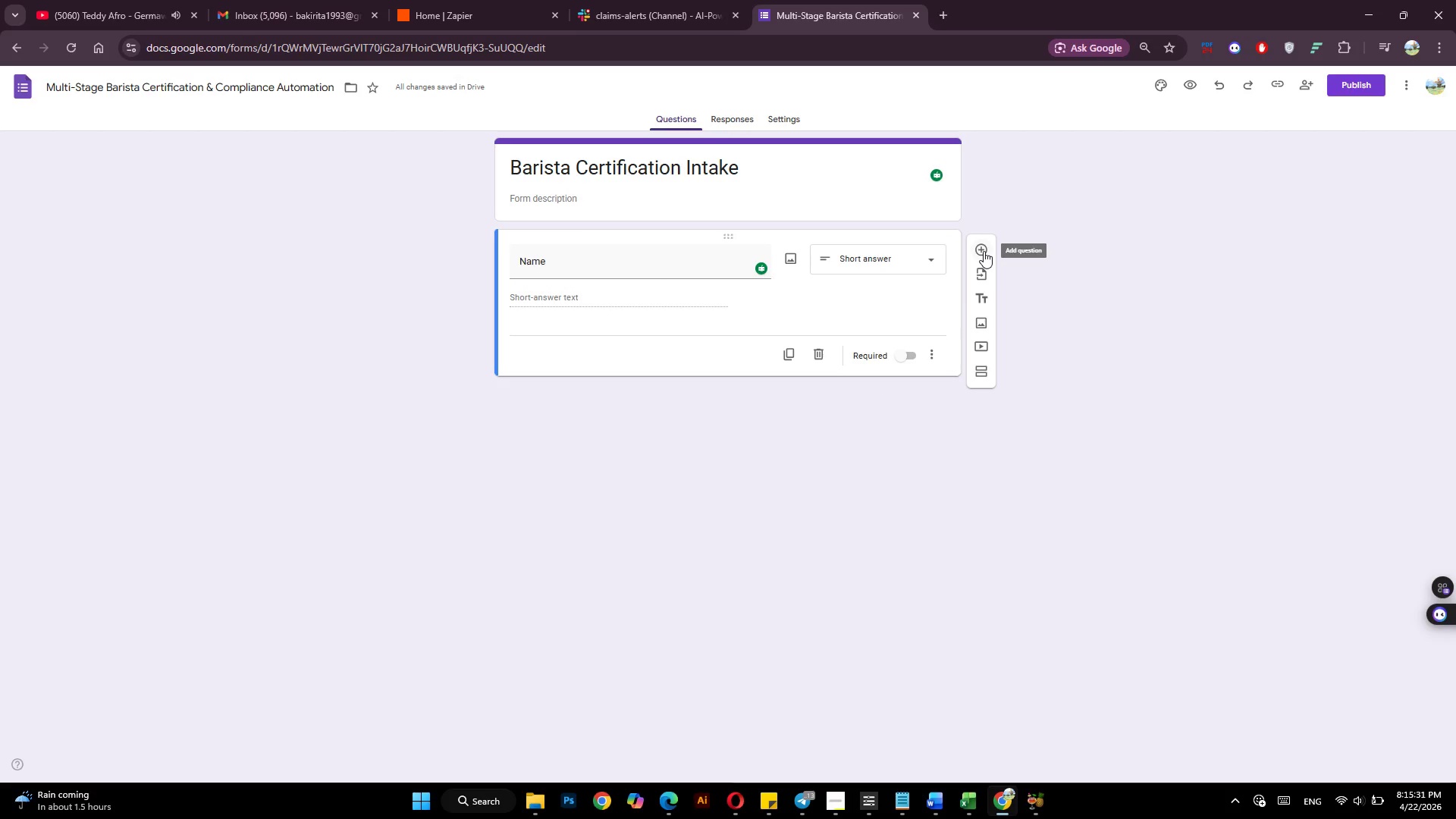 
left_click([984, 251])
 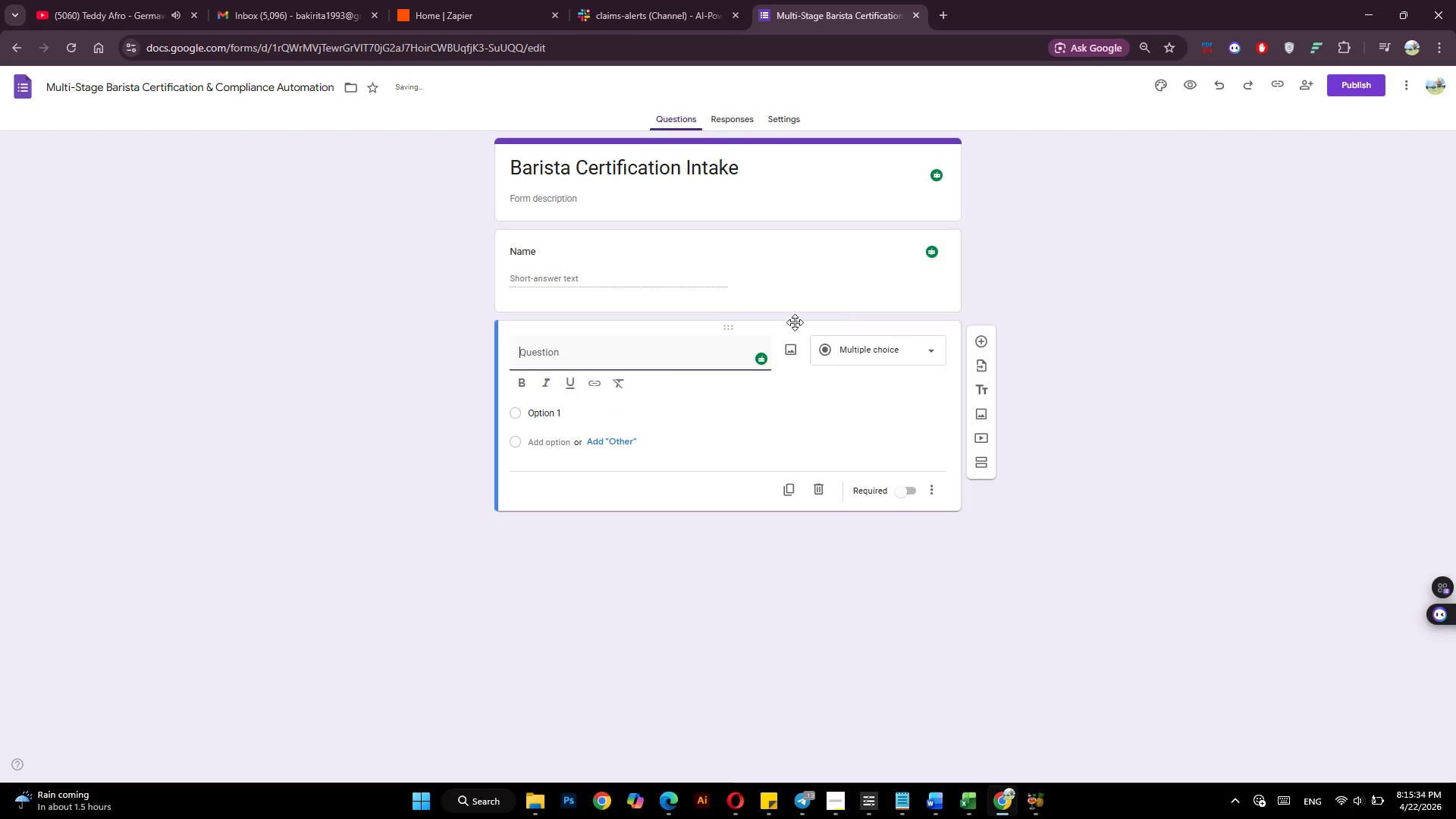 
type(Email)
 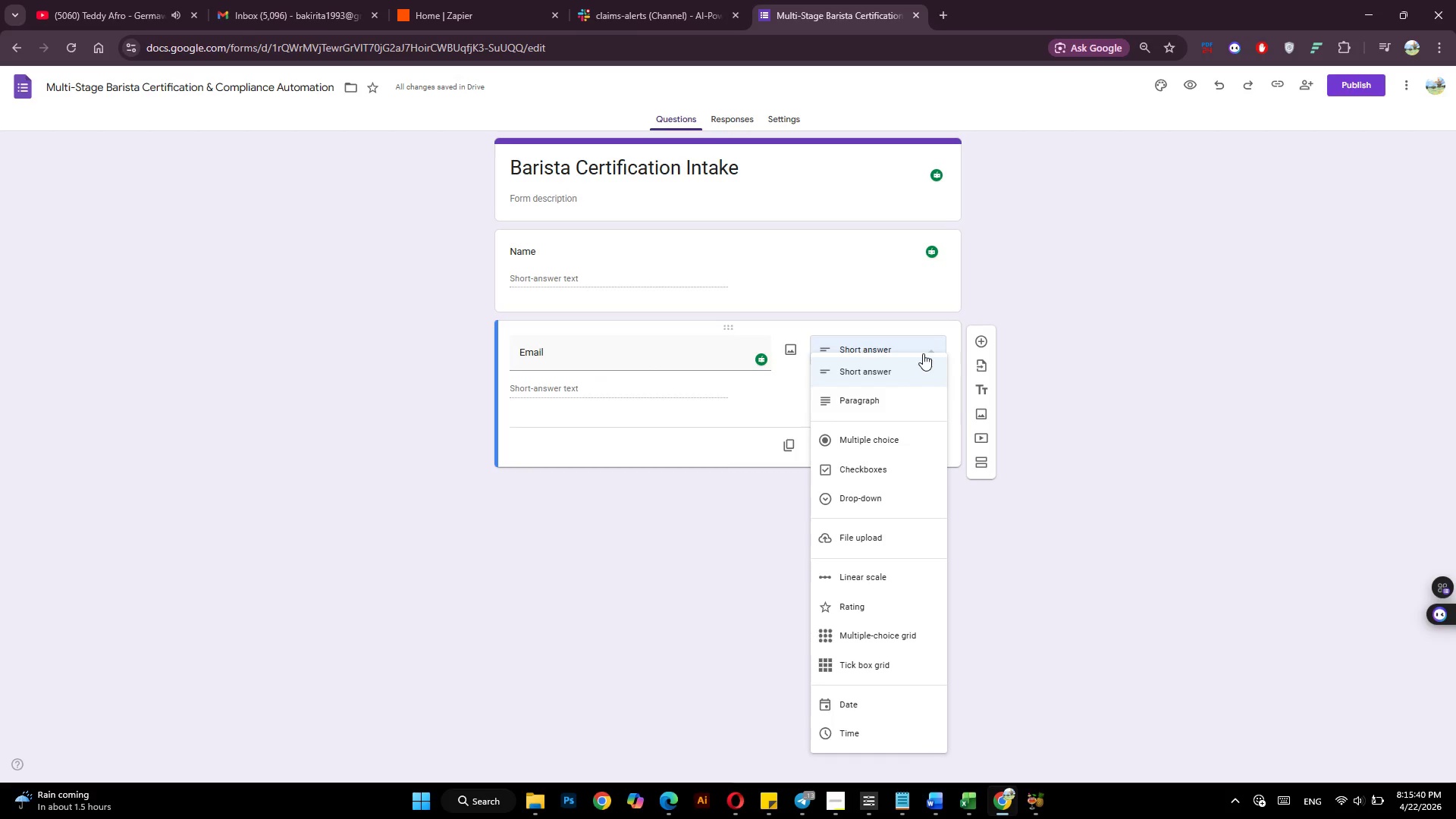 
wait(5.41)
 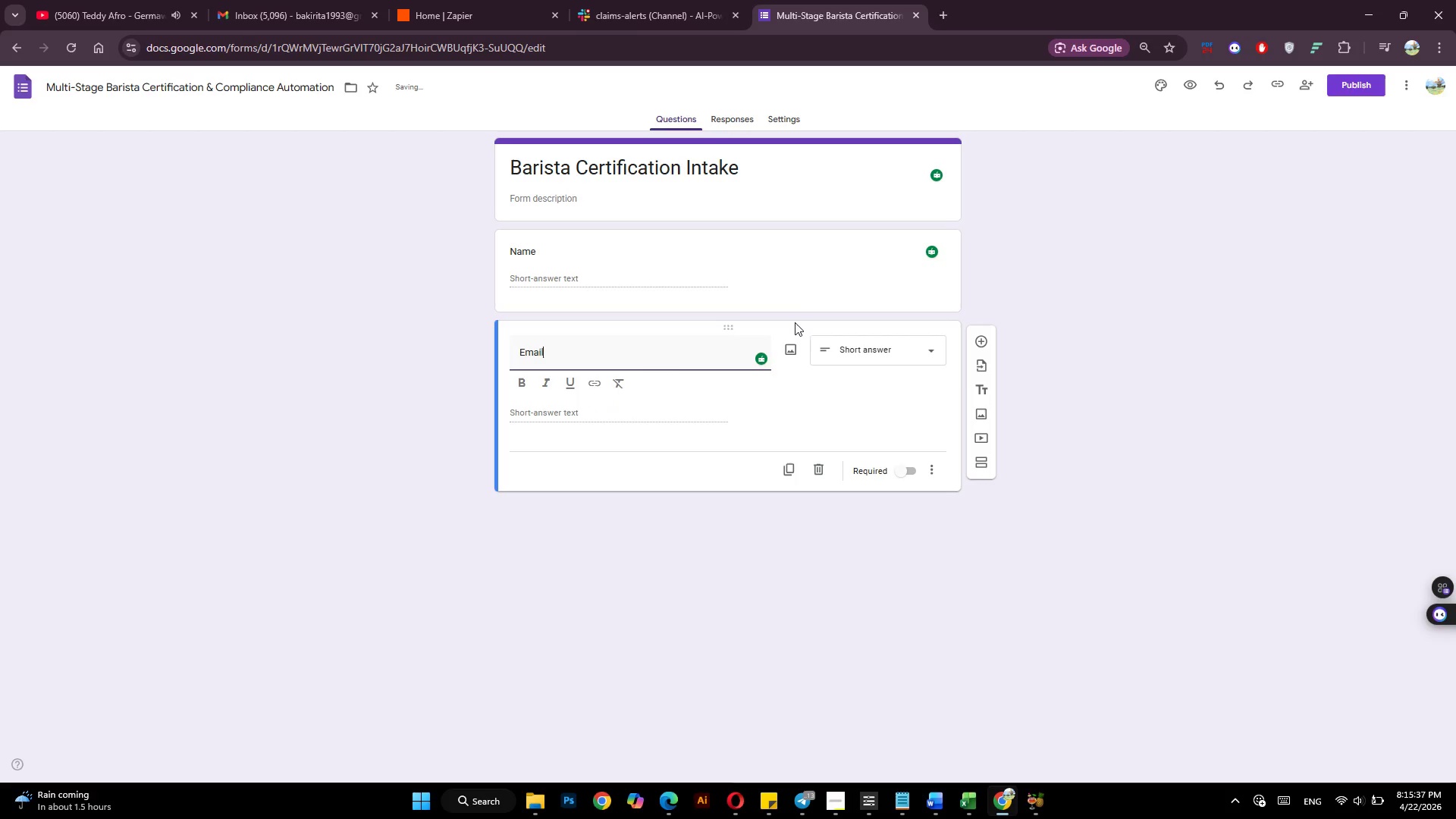 
left_click([870, 361])
 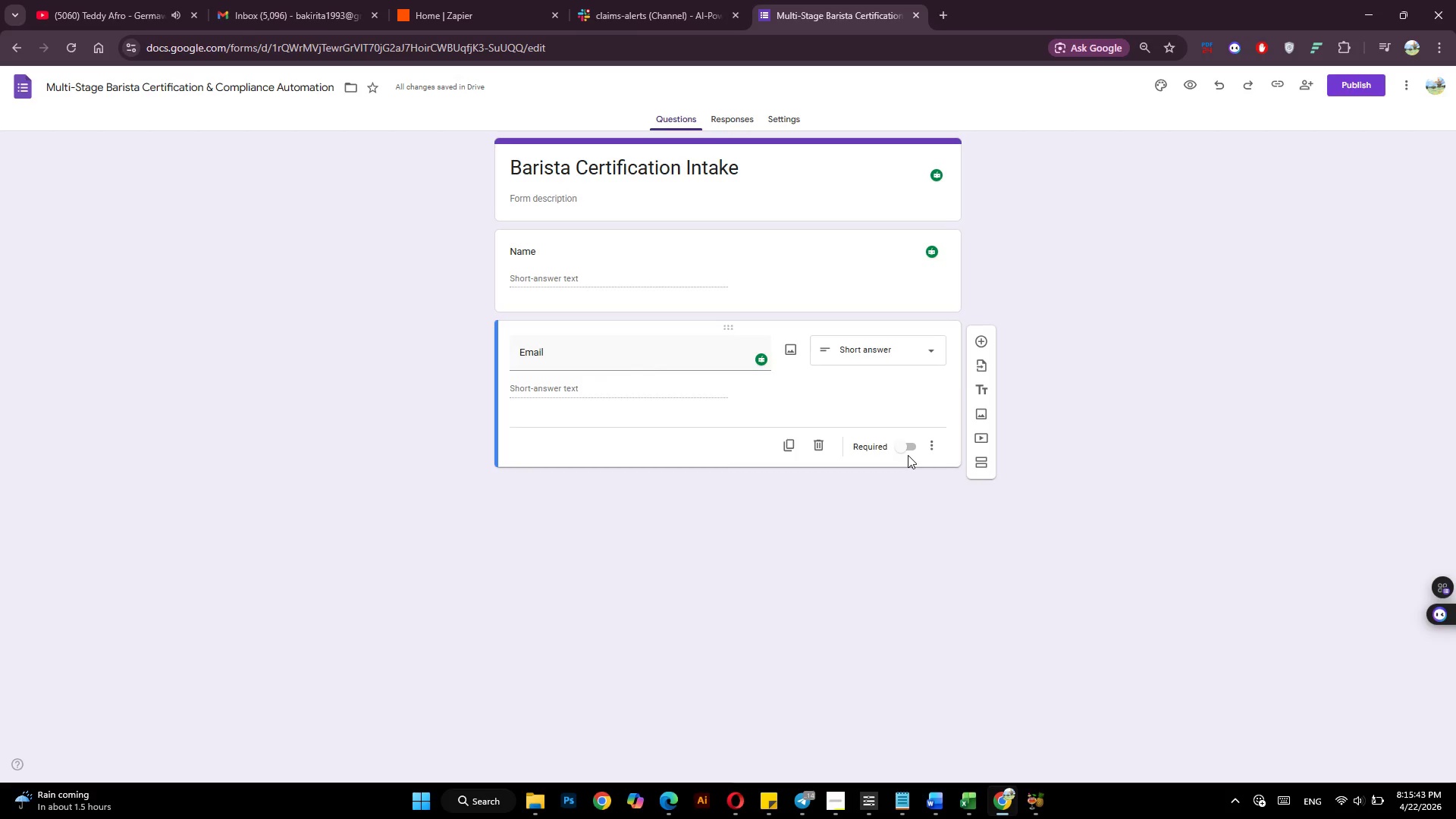 
left_click([904, 443])
 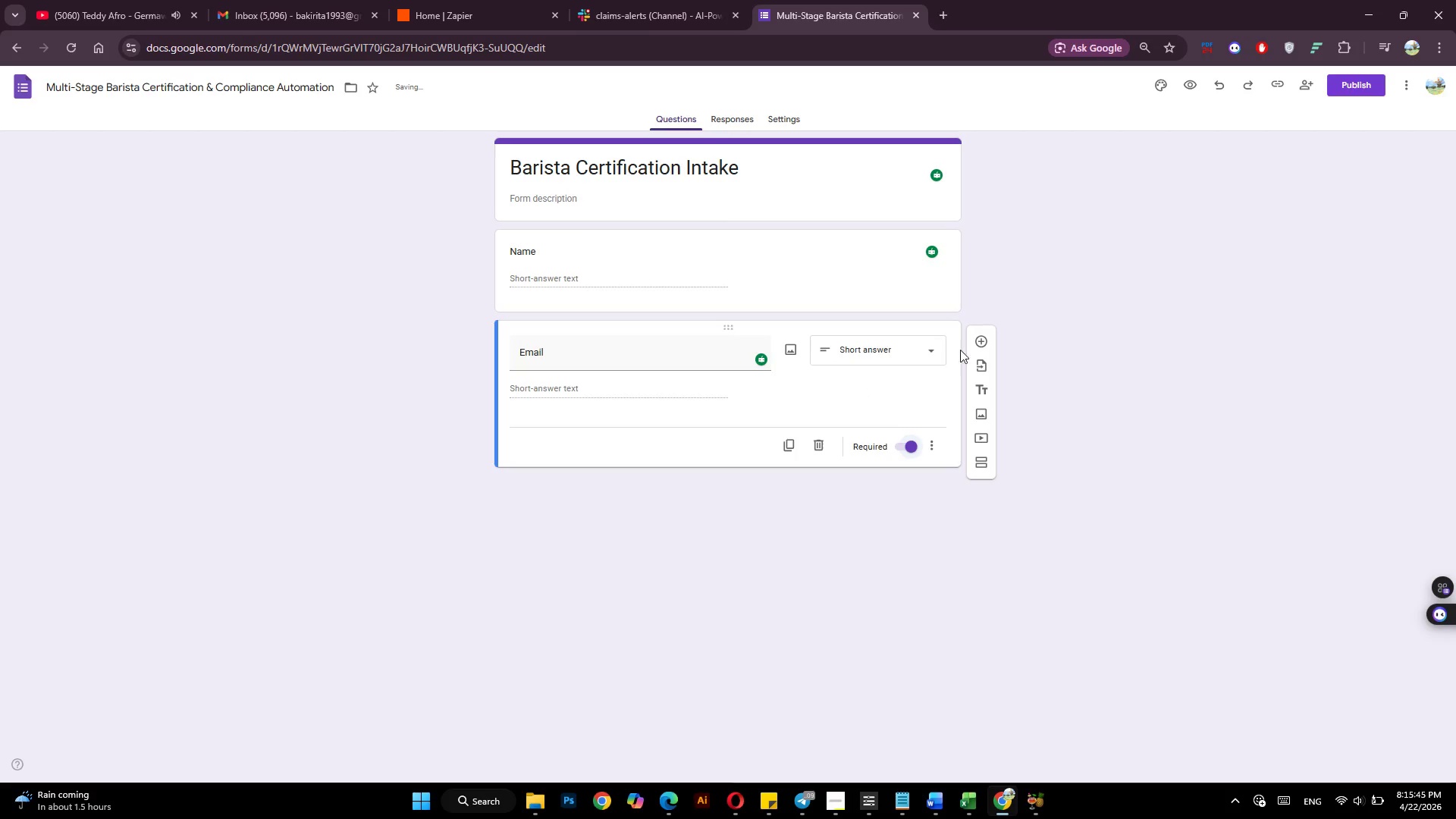 
left_click([974, 342])
 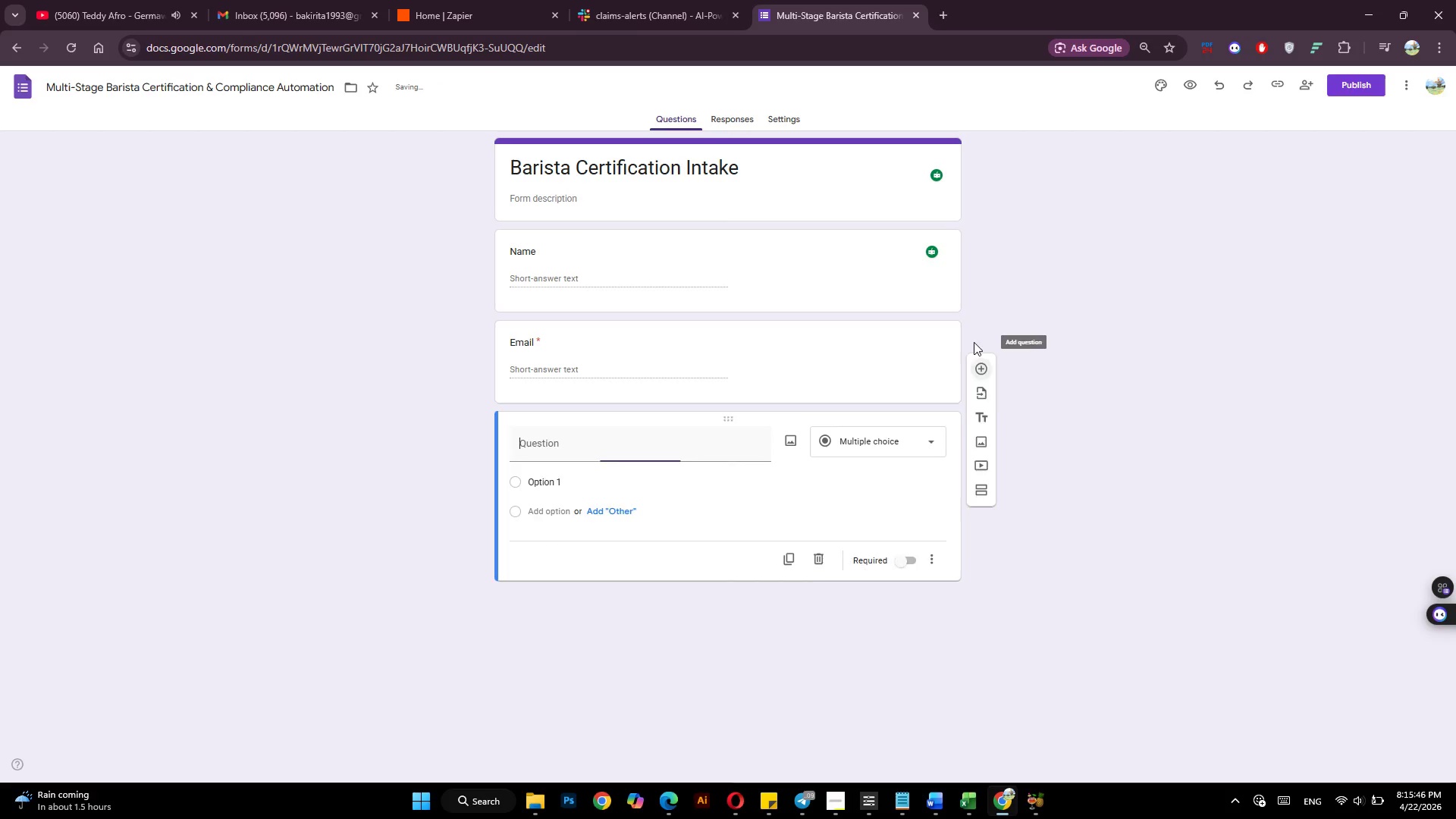 
mouse_move([745, 432])
 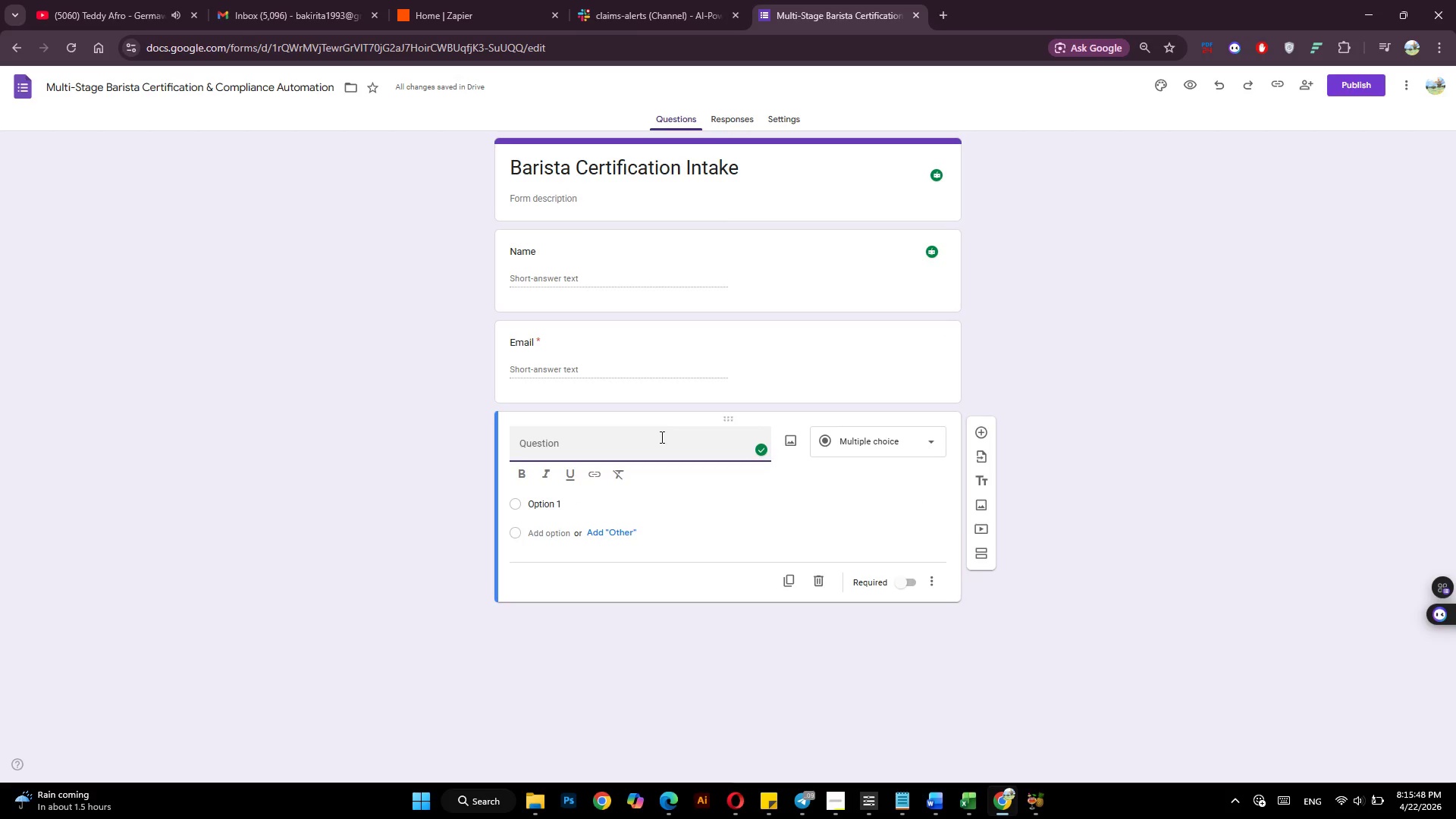 
key(Control+ControlLeft)